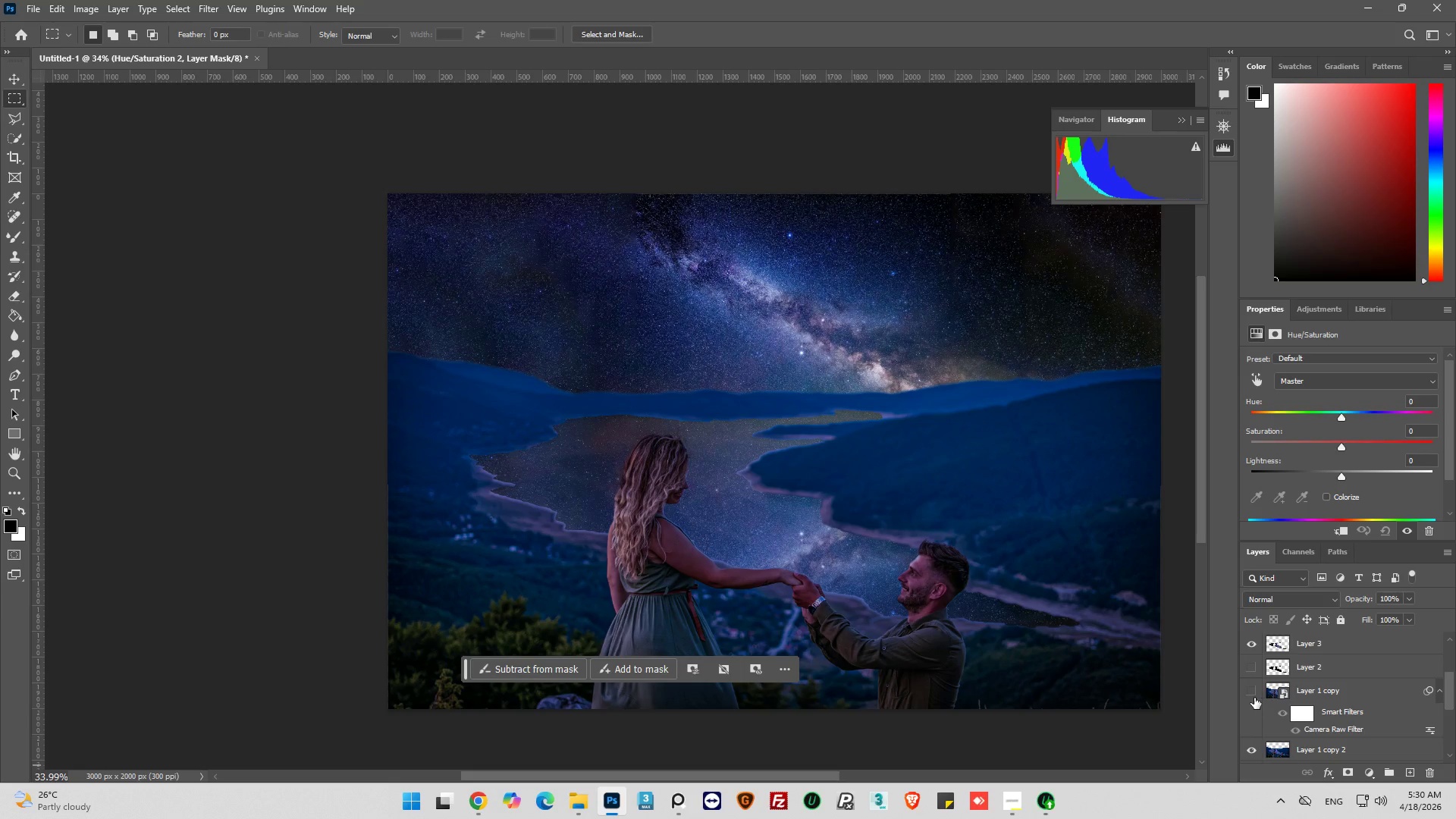 
left_click([1253, 695])
 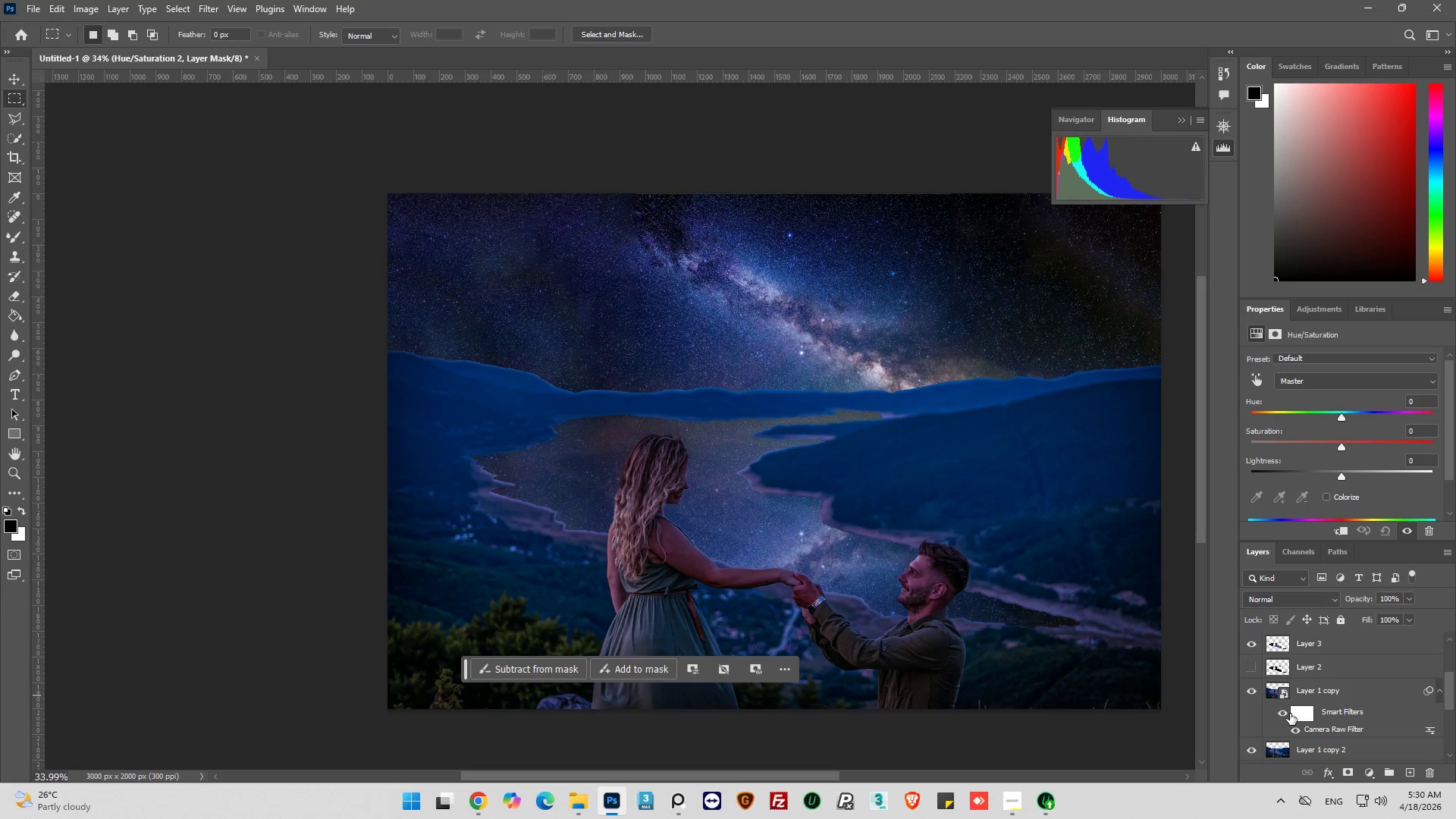 
left_click([1285, 713])
 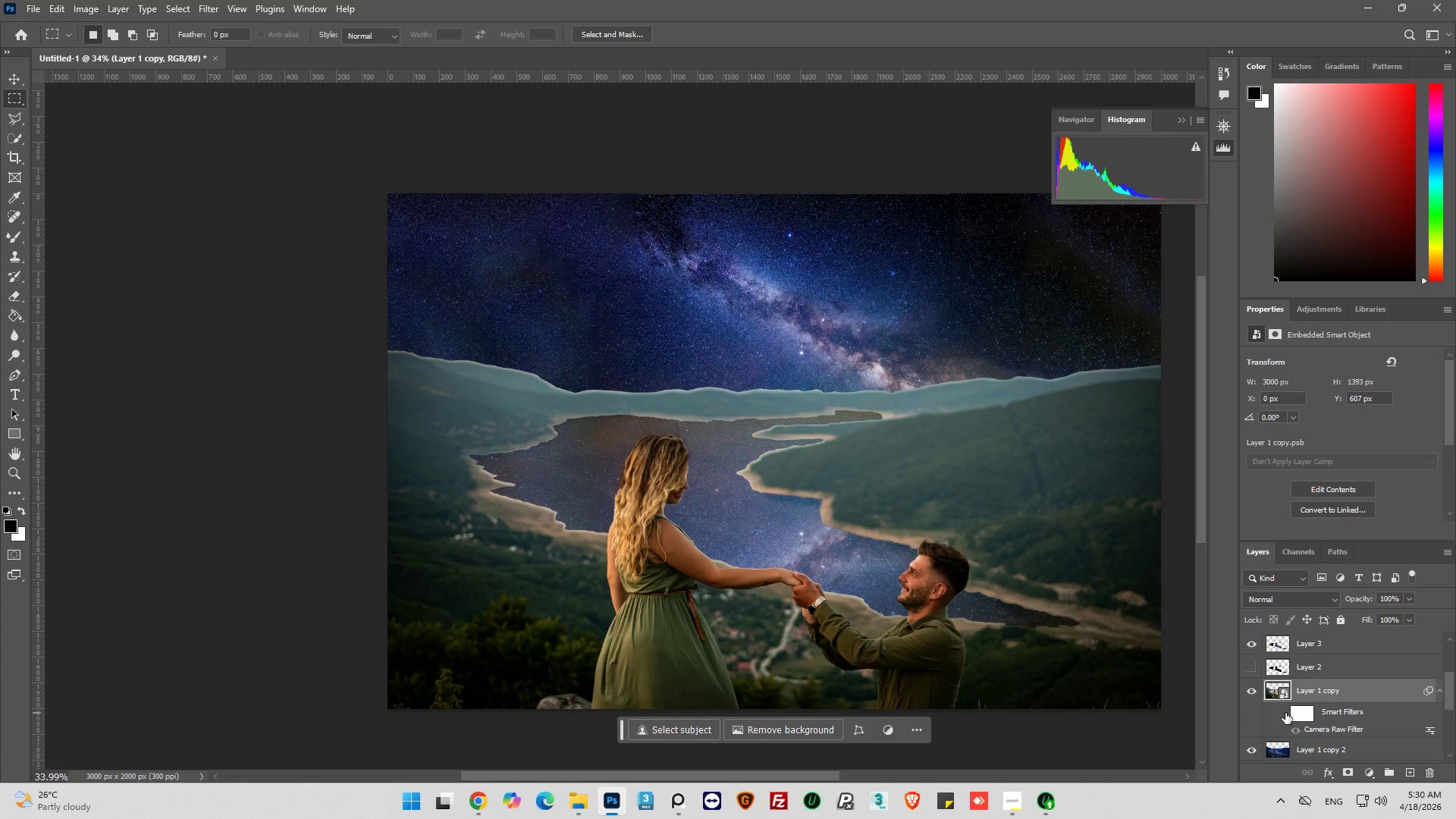 
left_click([1285, 713])
 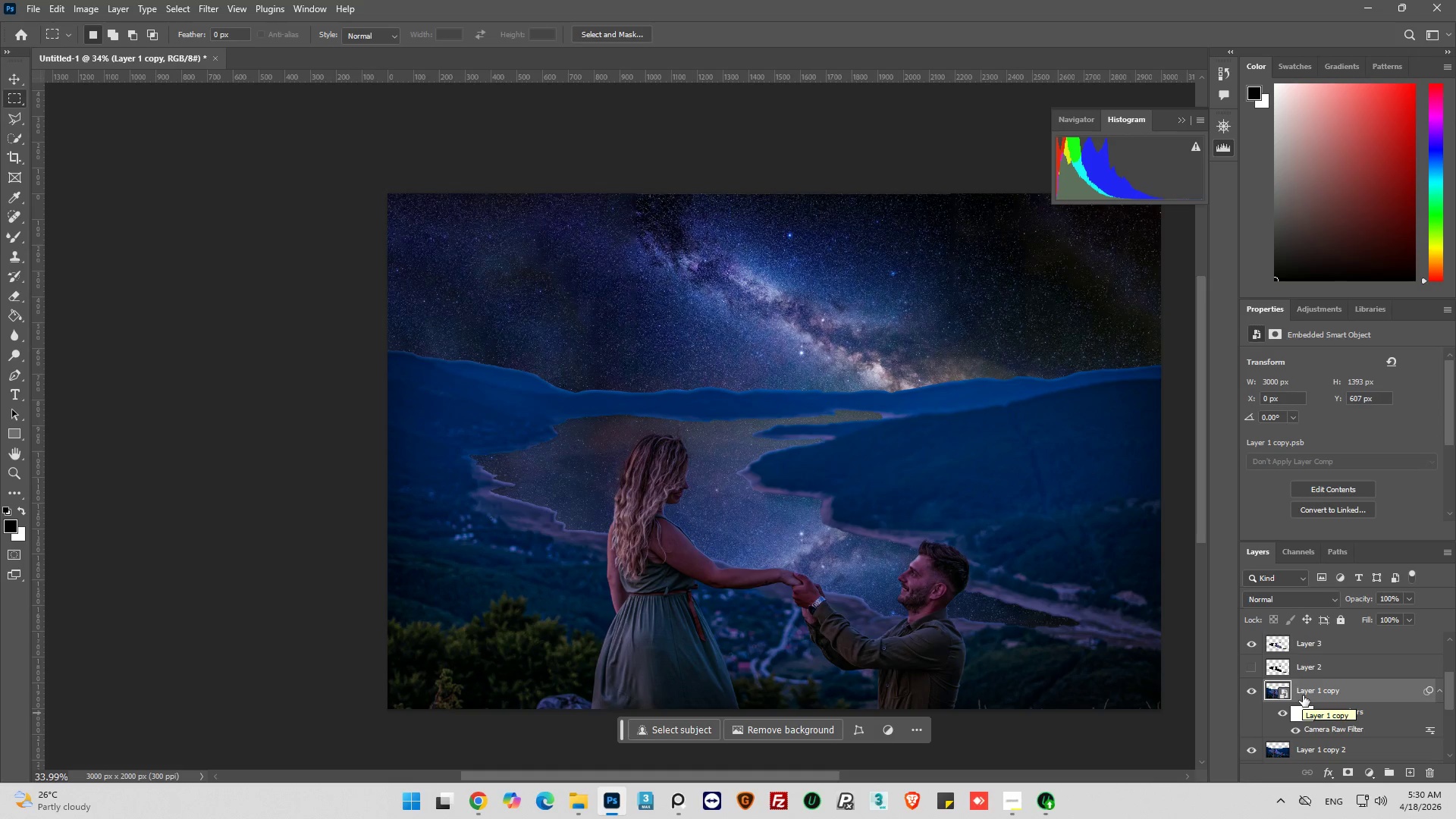 
scroll: coordinate [1301, 689], scroll_direction: up, amount: 3.0
 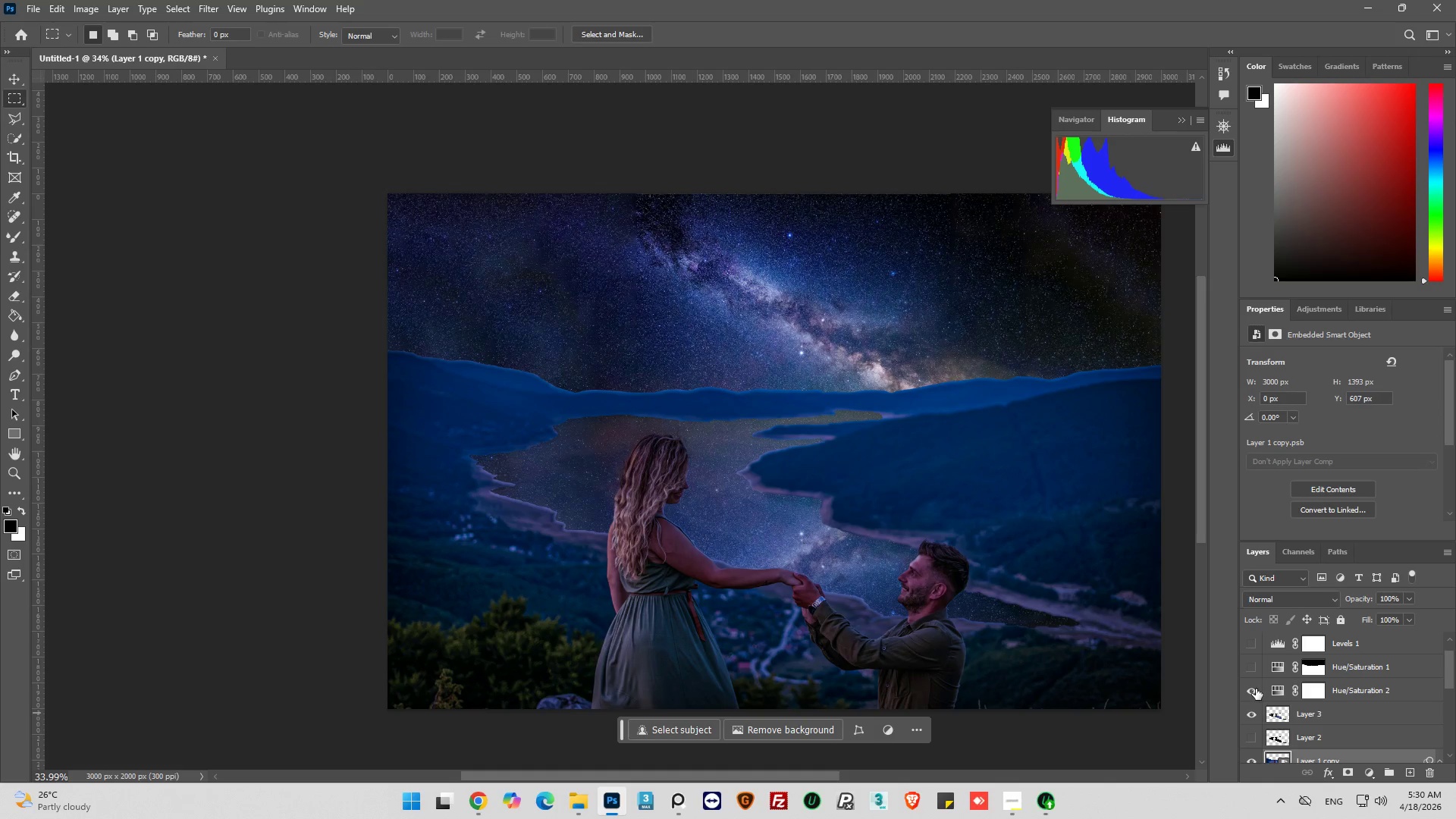 
left_click([1255, 689])
 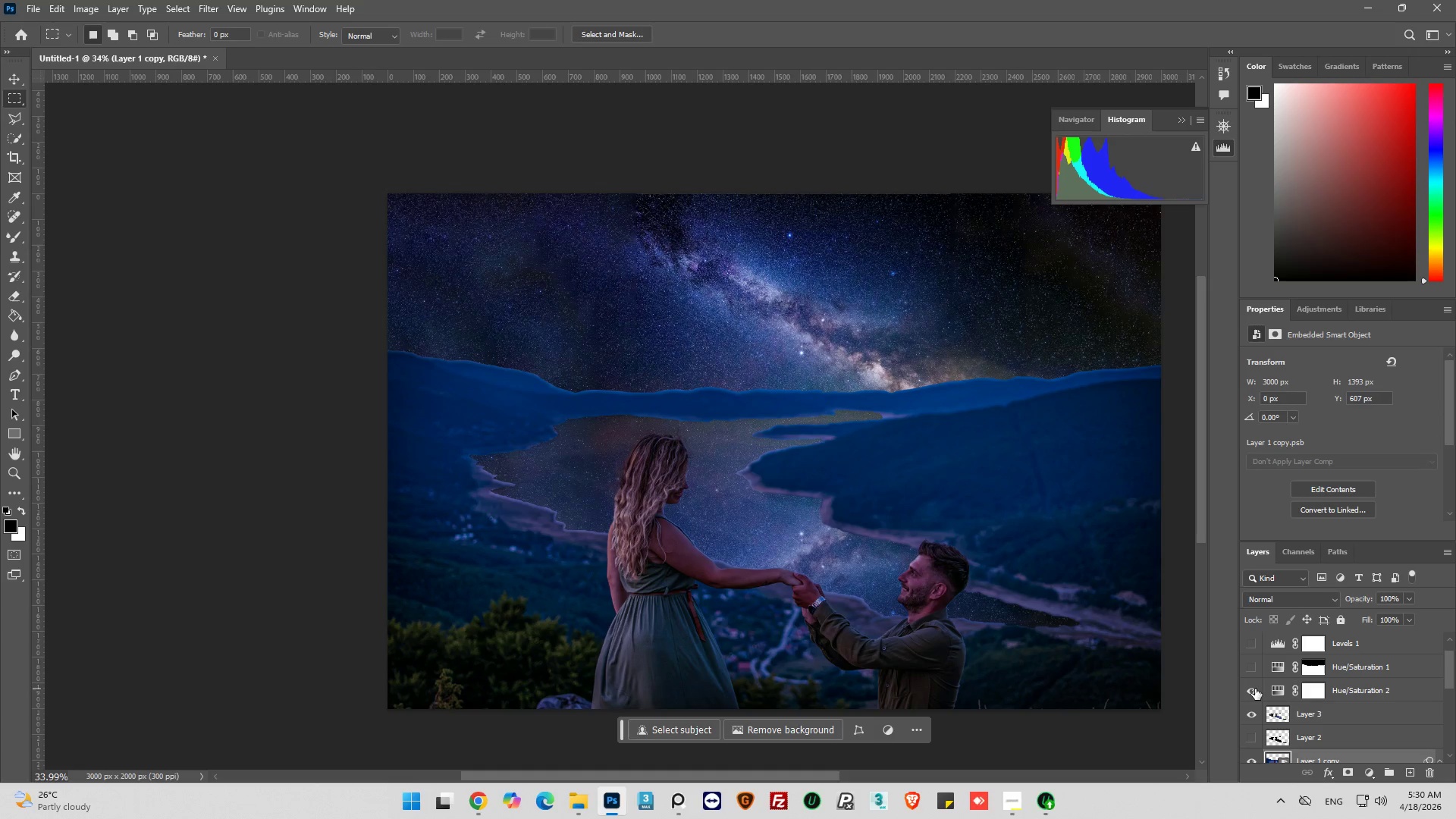 
double_click([1255, 689])
 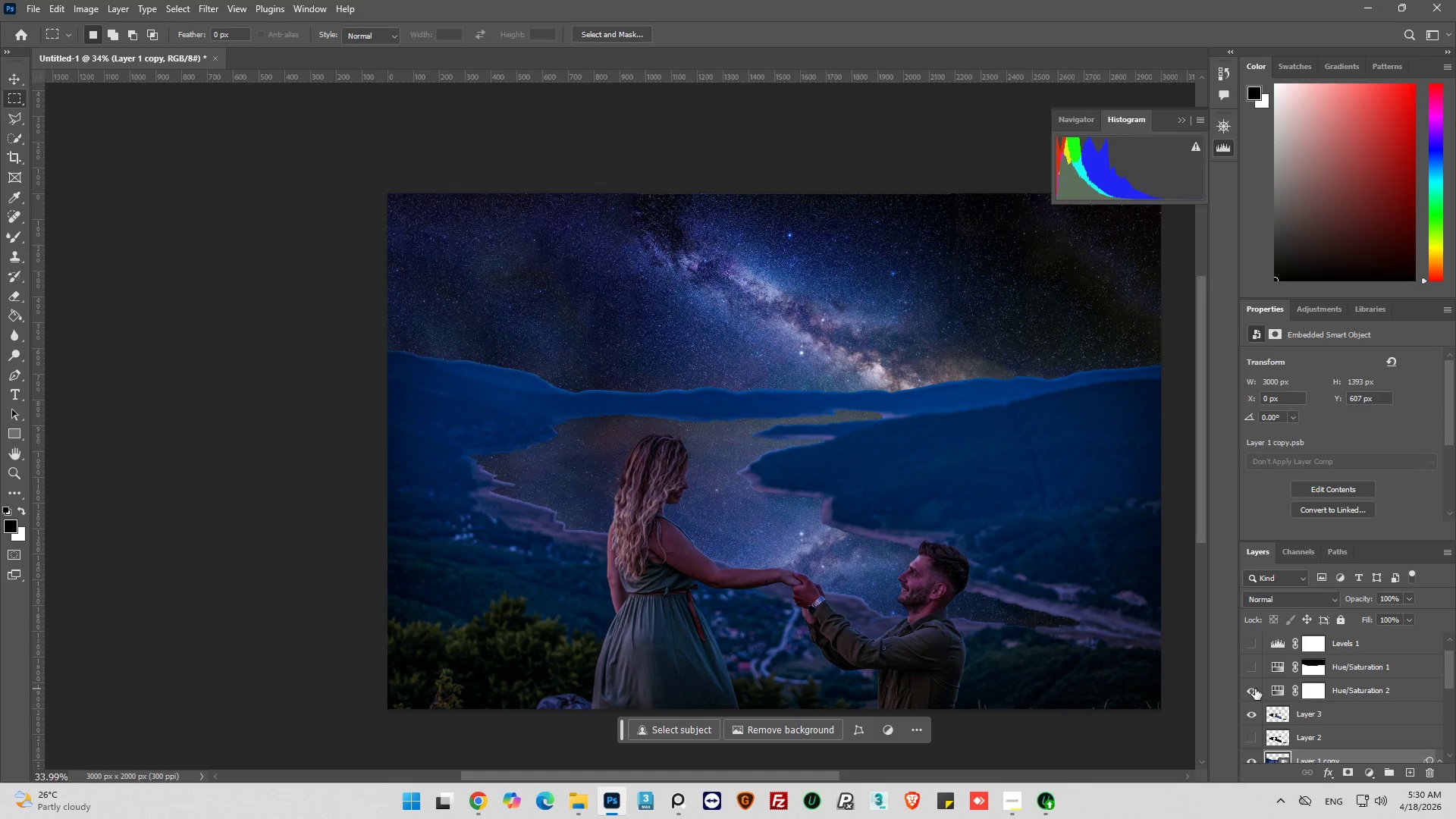 
double_click([1255, 689])
 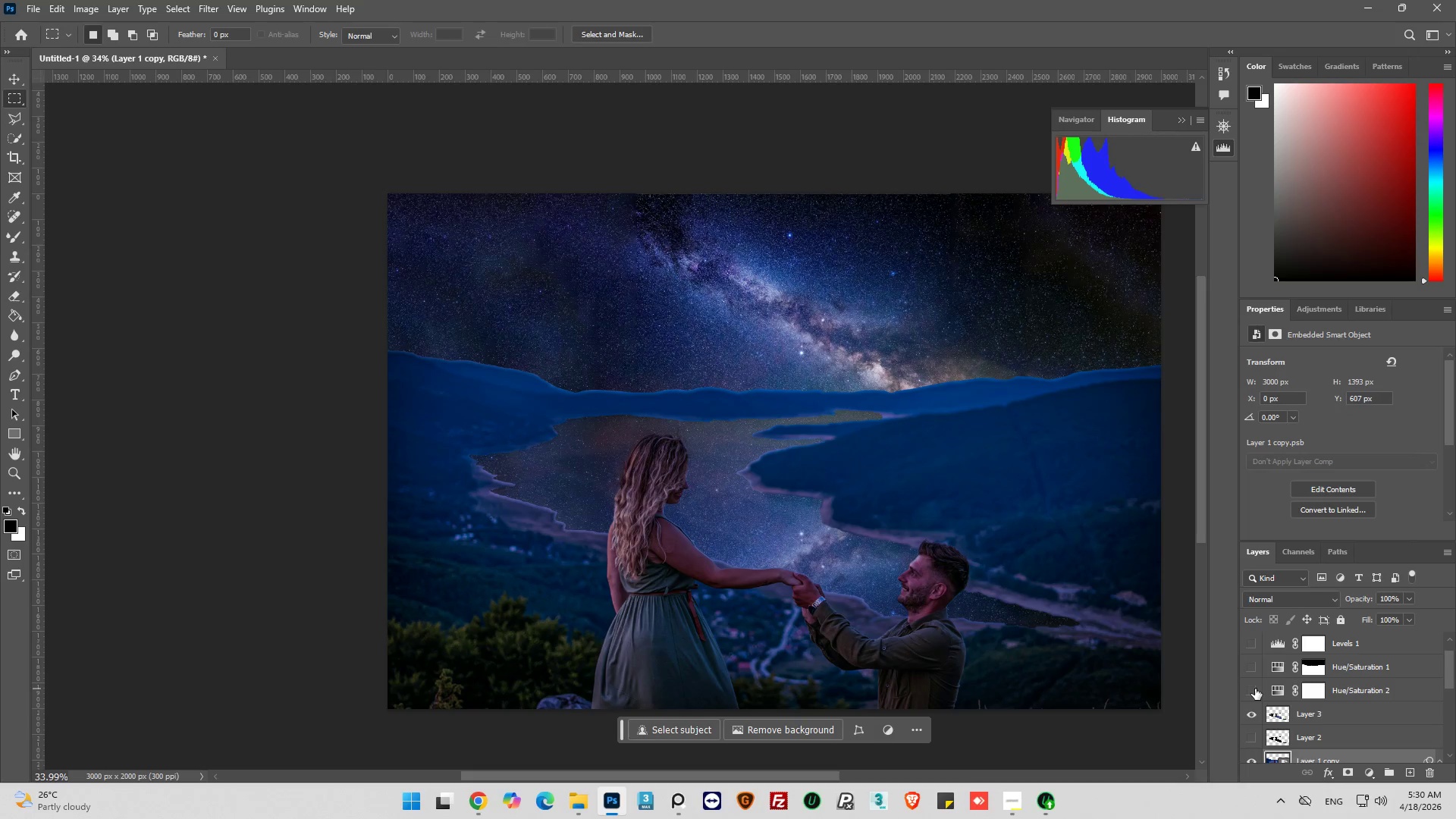 
left_click([1255, 689])
 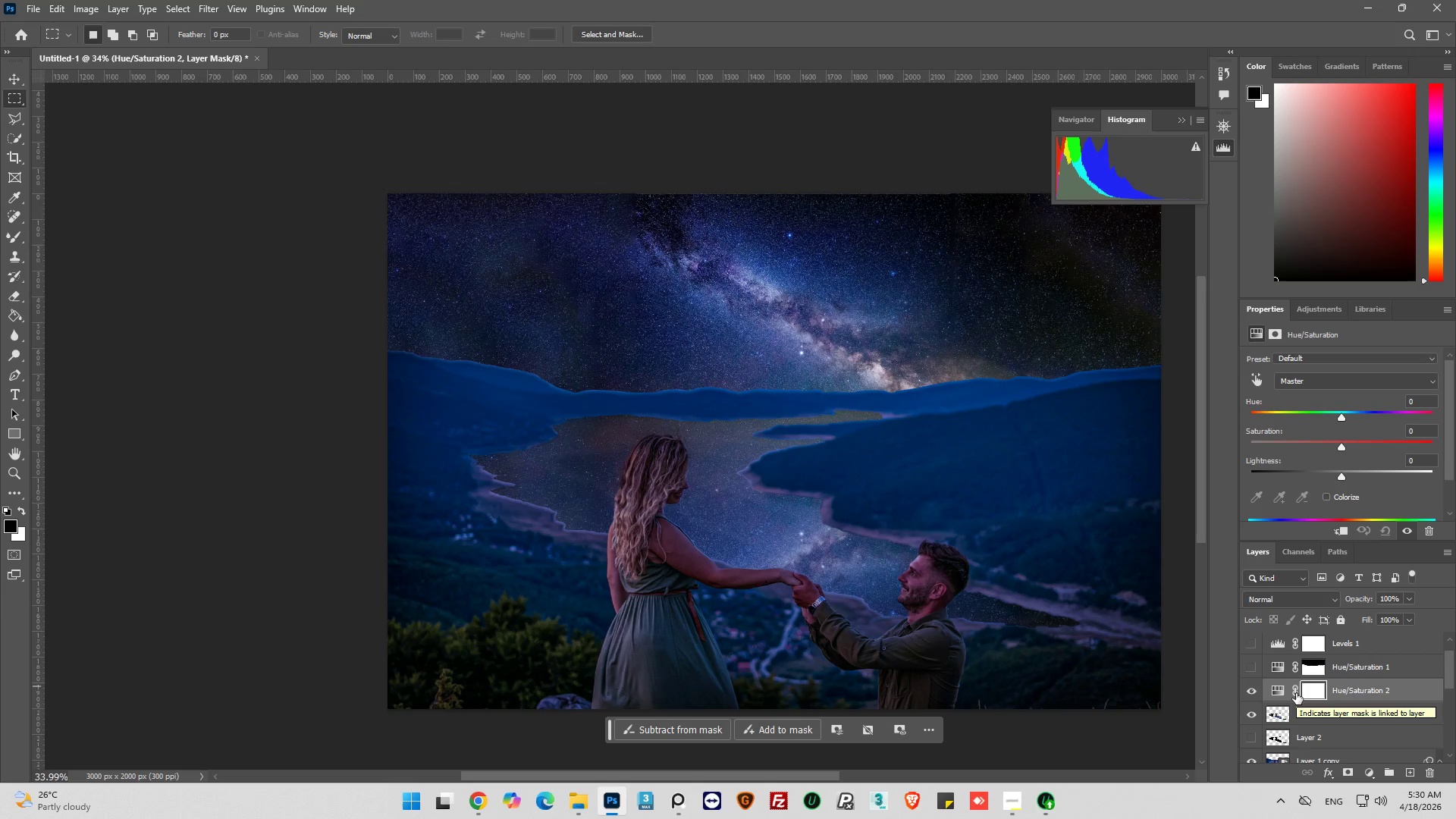 
wait(5.86)
 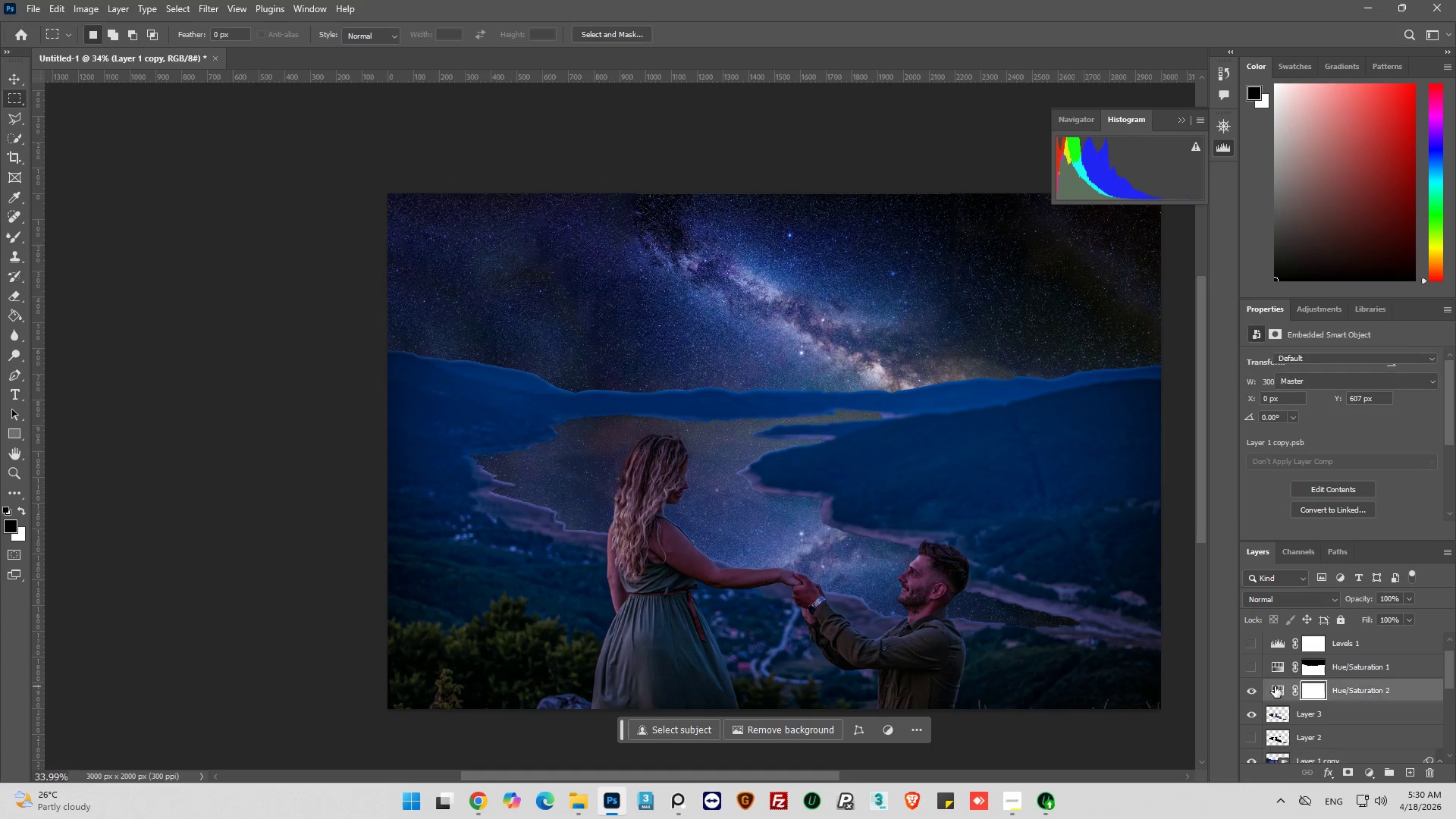 
left_click([1252, 667])
 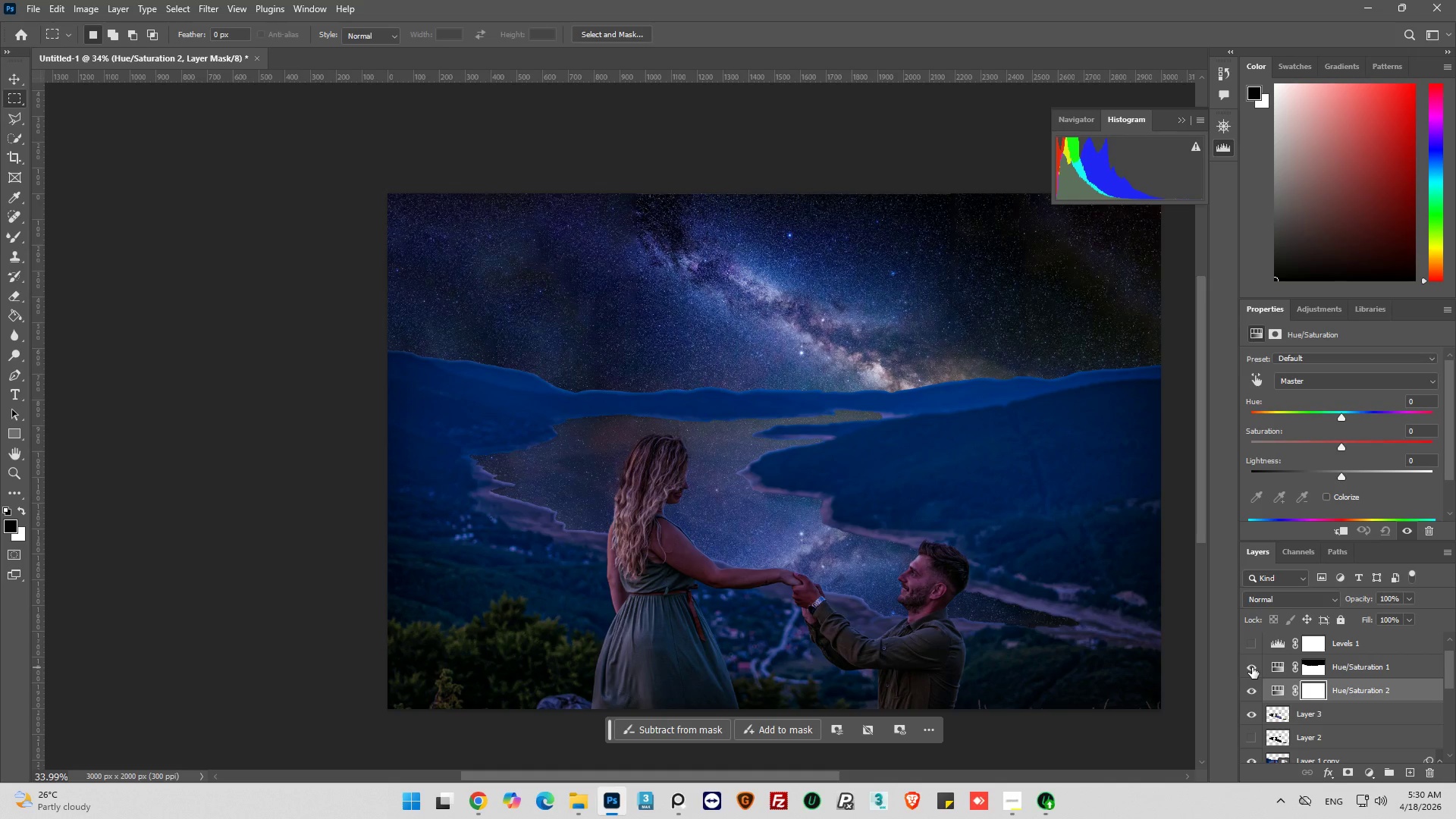 
left_click([1252, 667])
 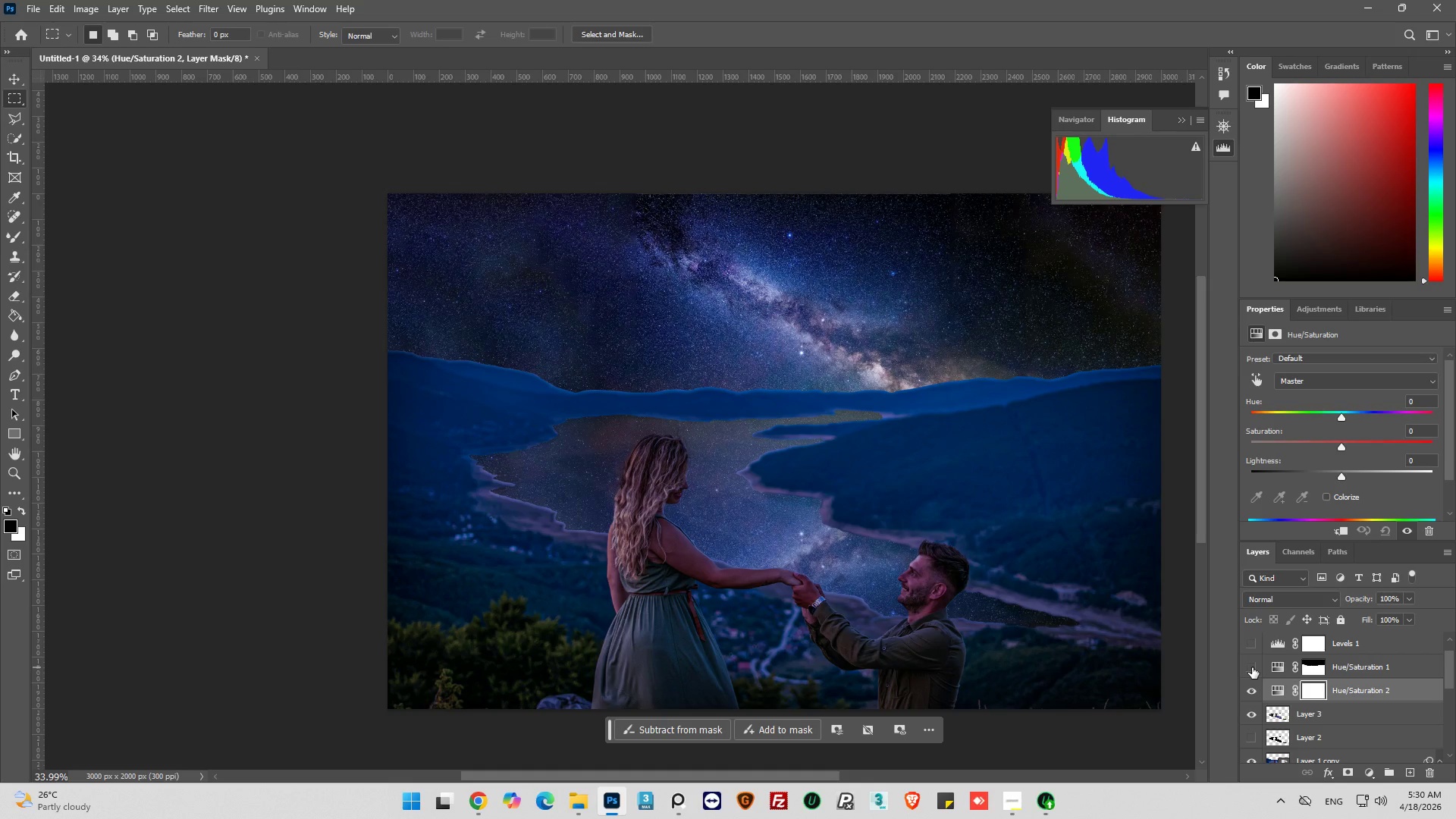 
left_click([1252, 667])
 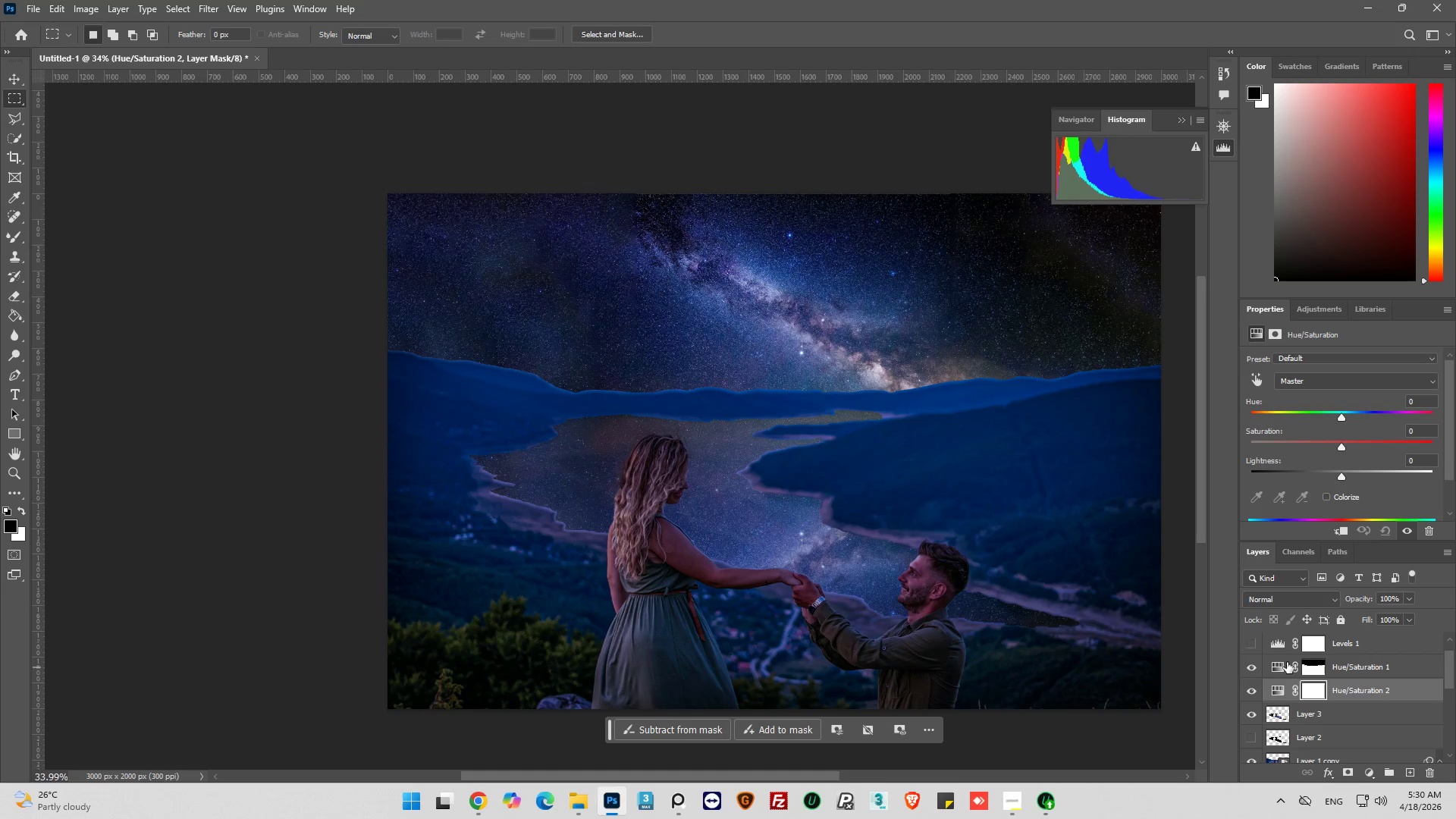 
left_click([1276, 666])
 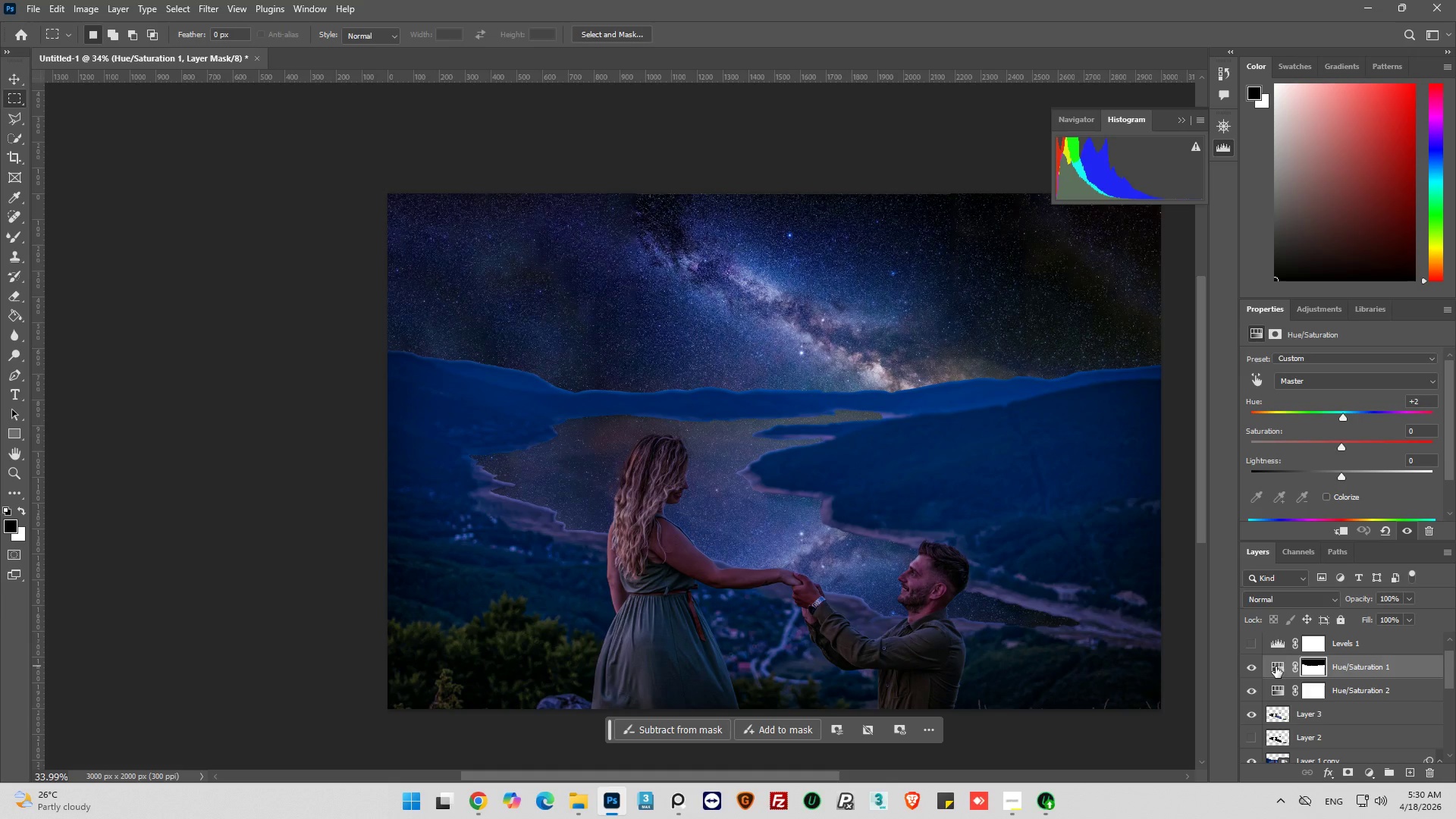 
left_click([1276, 667])
 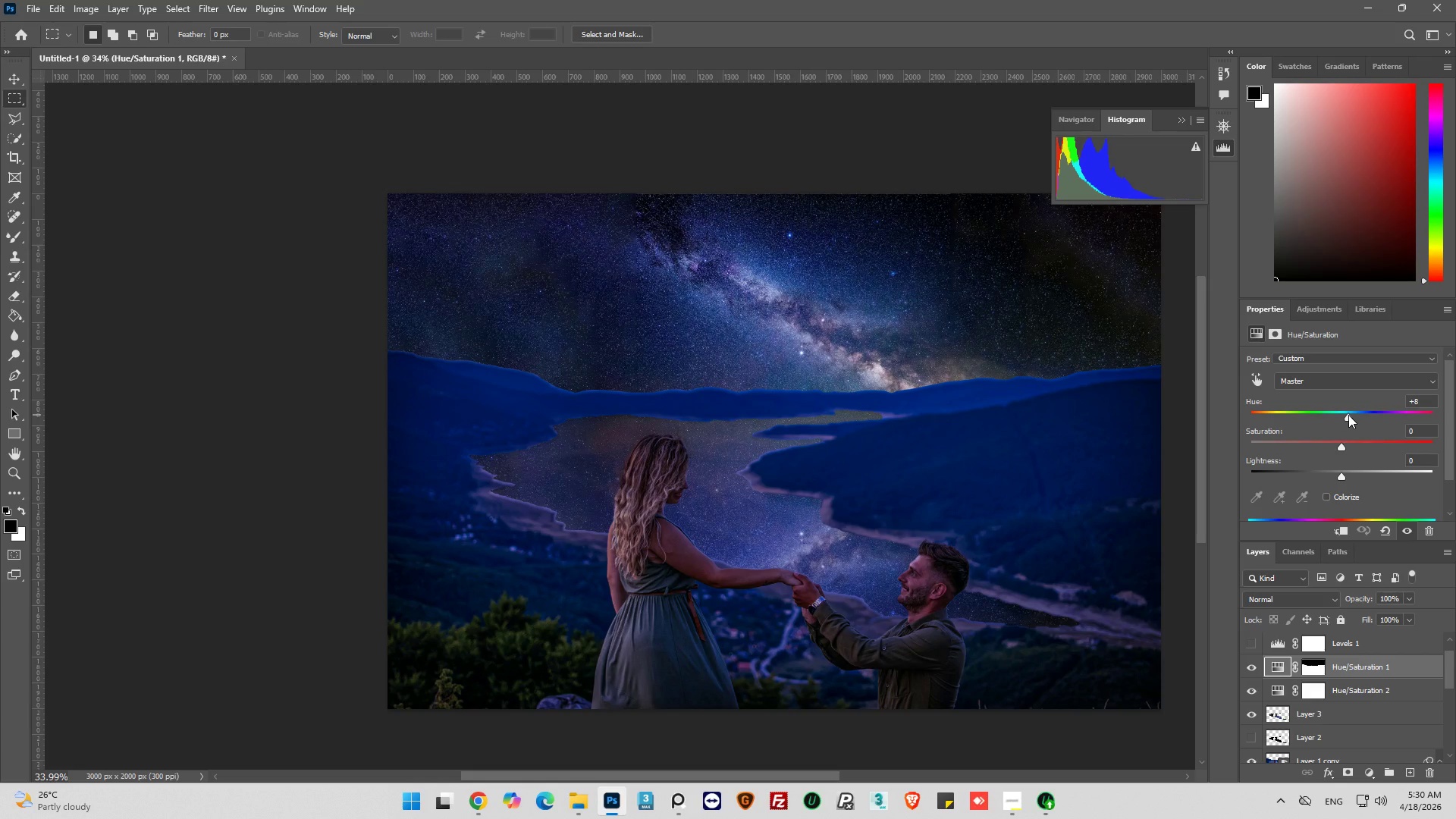 
wait(11.28)
 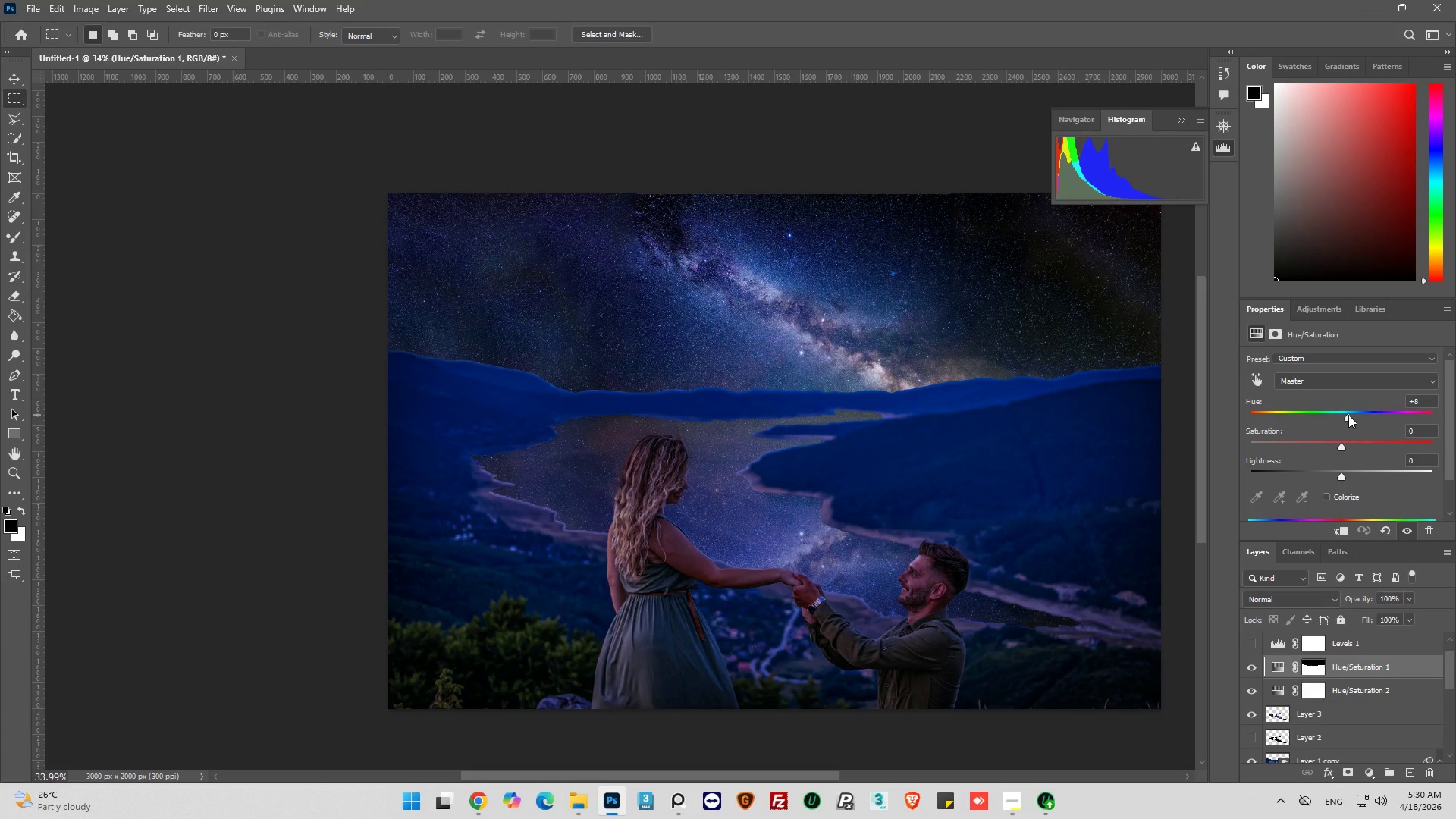 
left_click([1250, 645])
 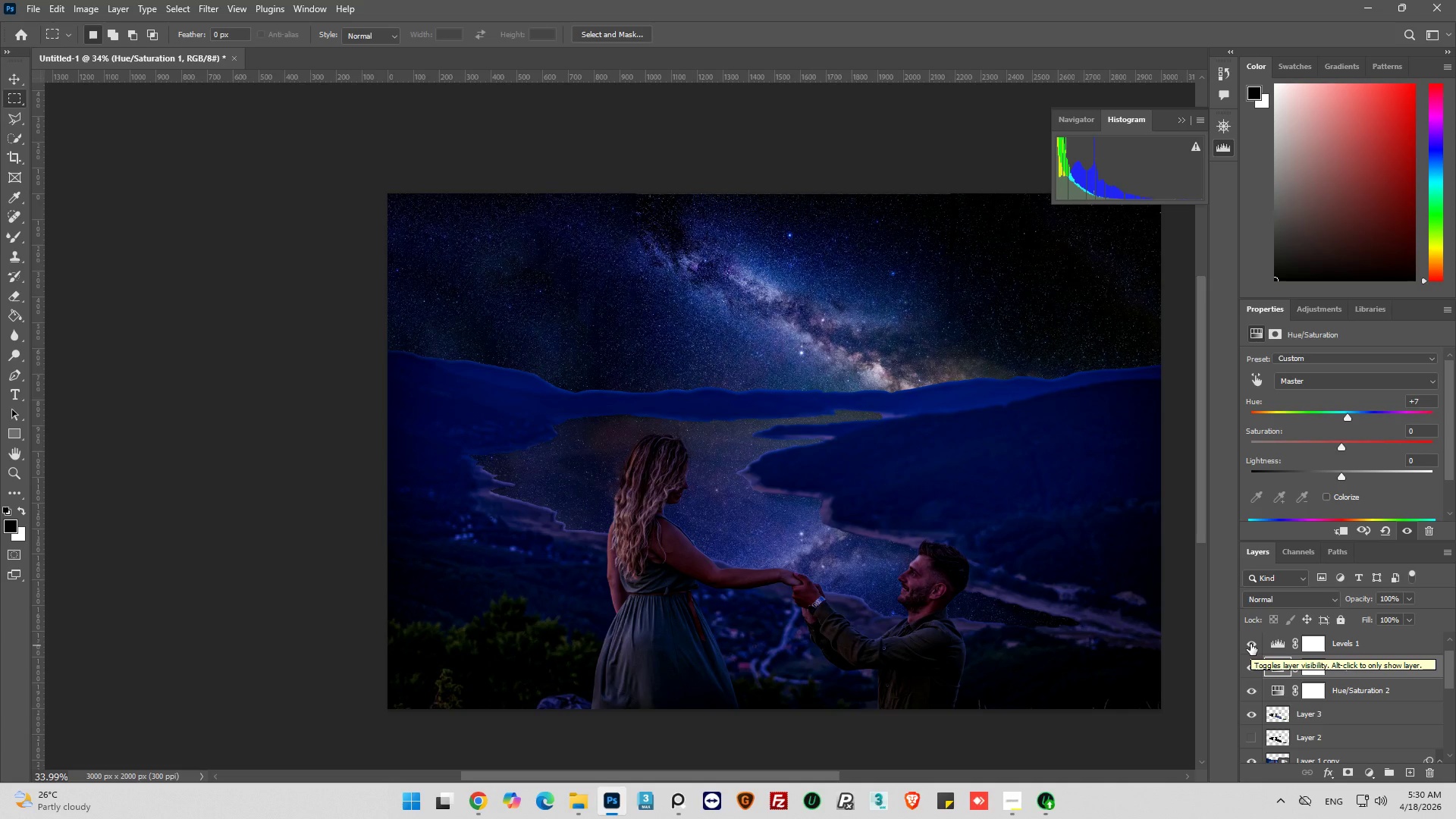 
wait(5.95)
 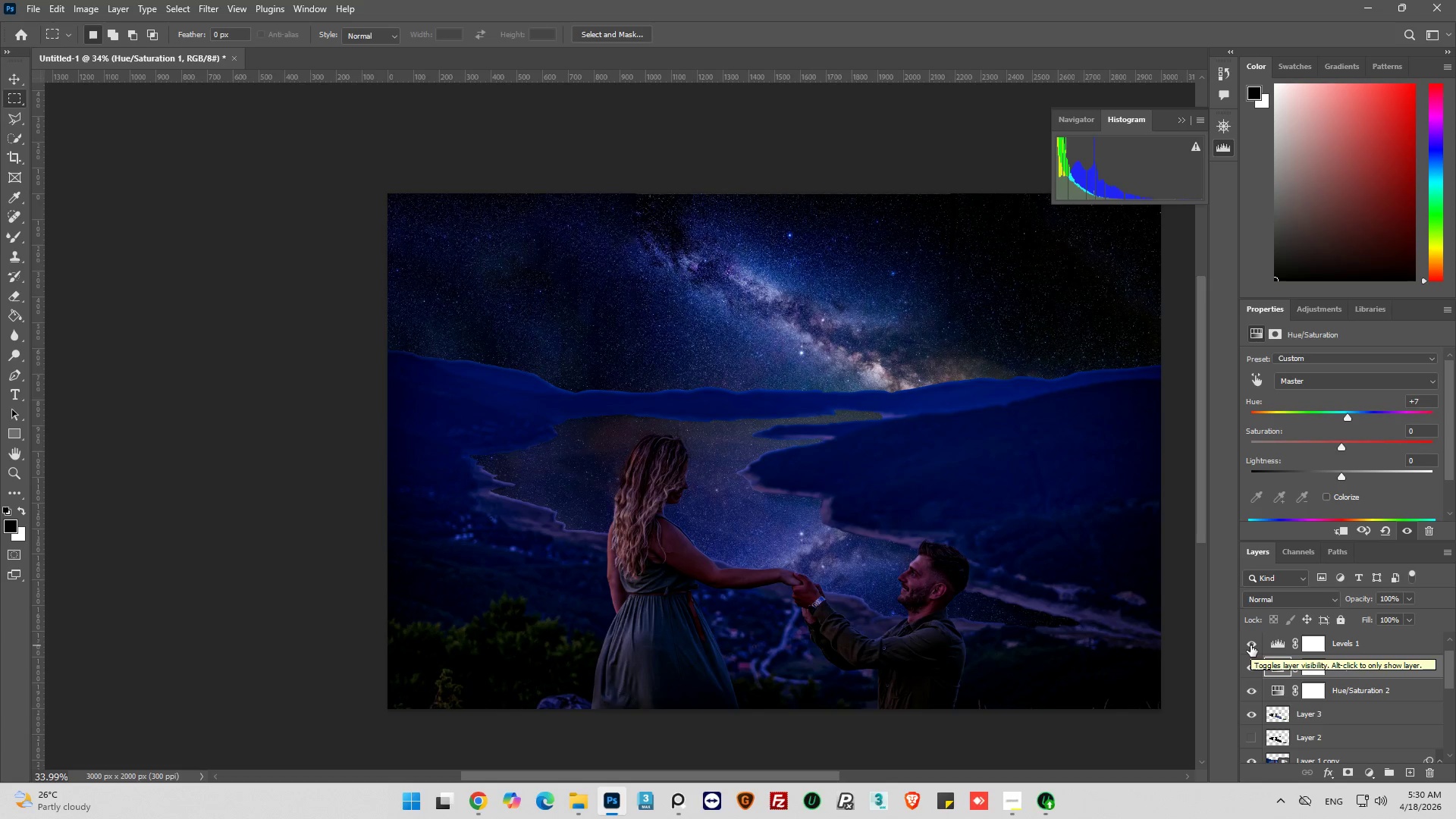 
left_click([1280, 667])
 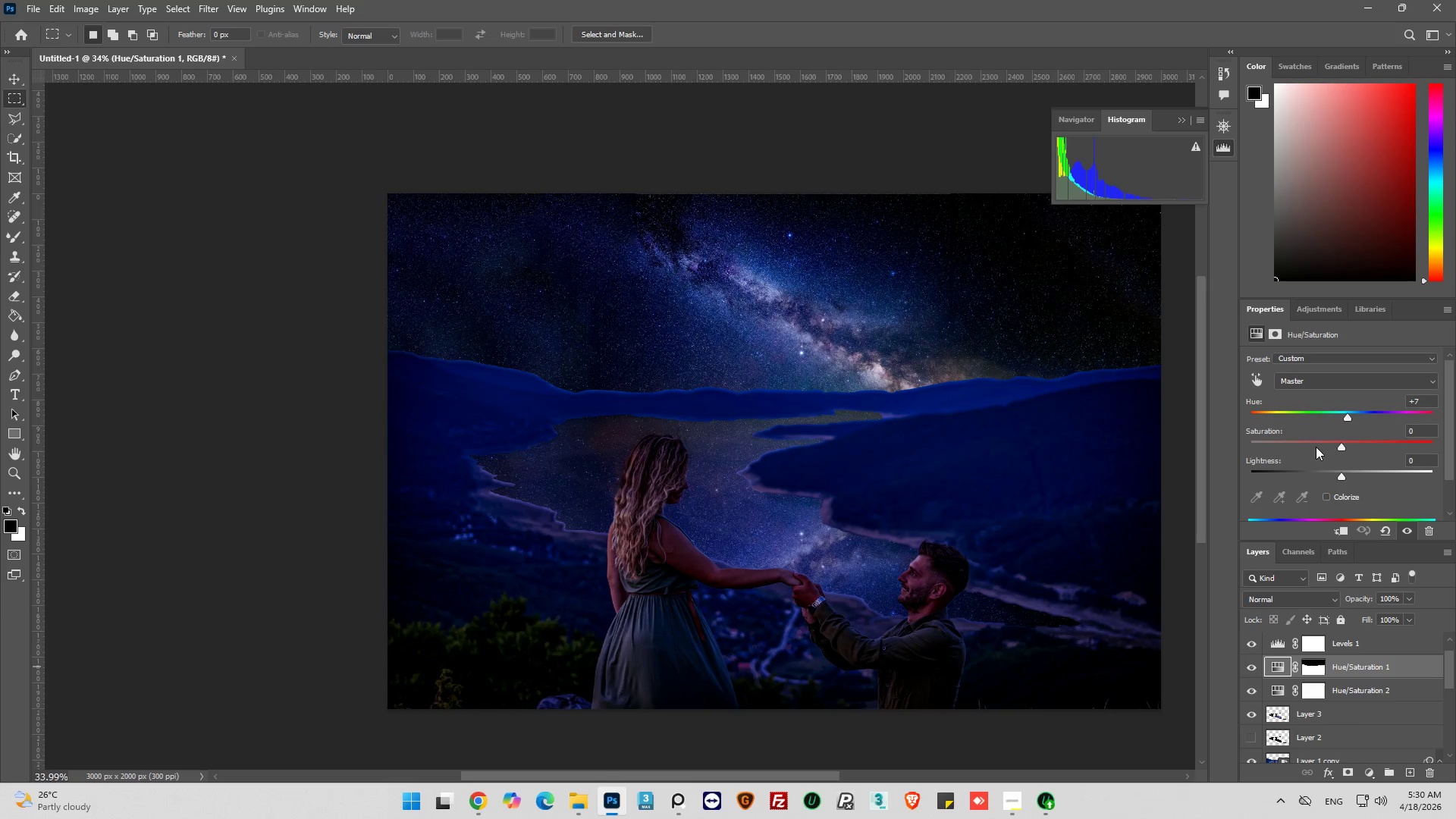 
left_click_drag(start_coordinate=[1329, 447], to_coordinate=[1288, 463])
 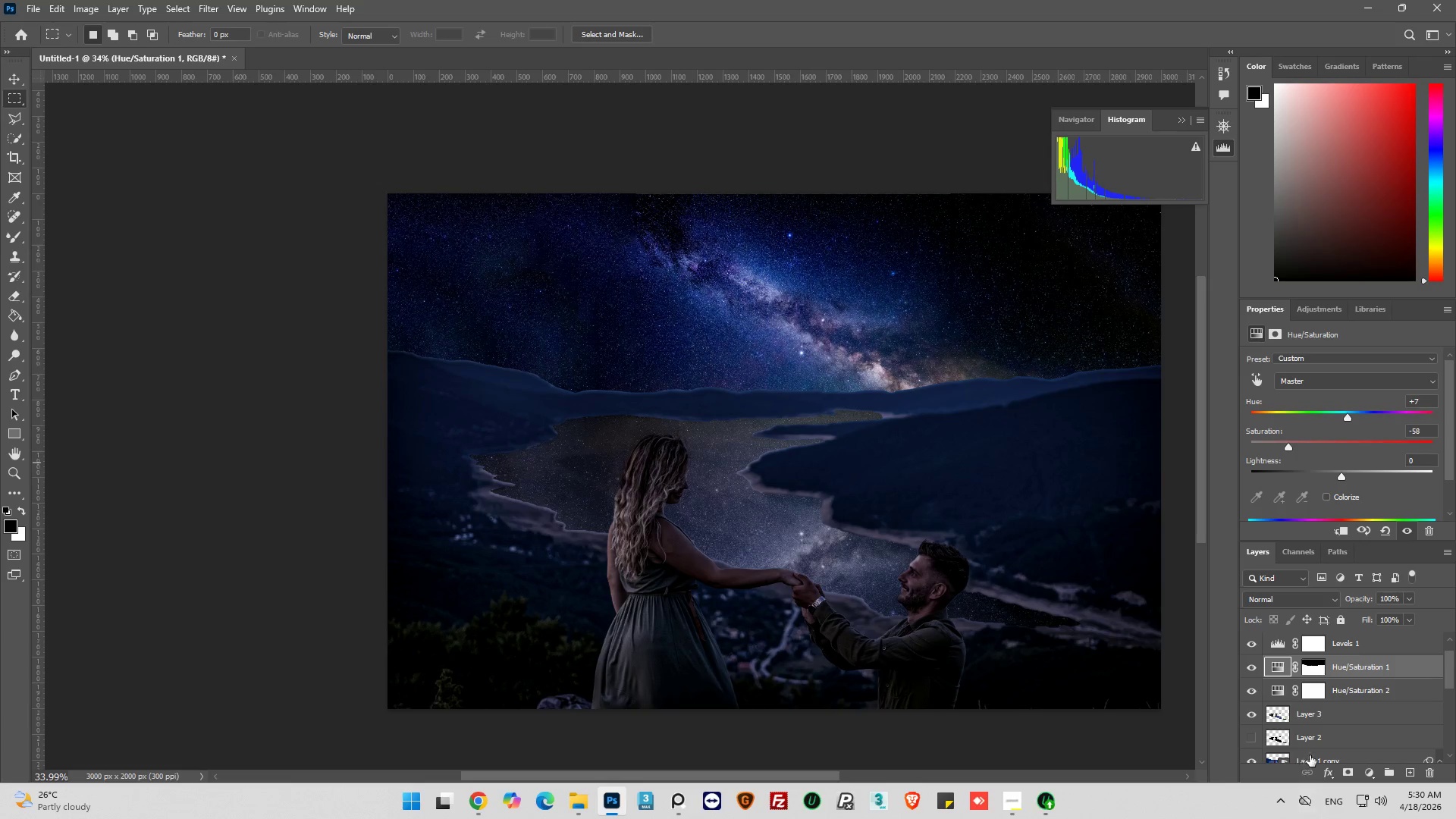 
scroll: coordinate [1333, 708], scroll_direction: down, amount: 5.0
 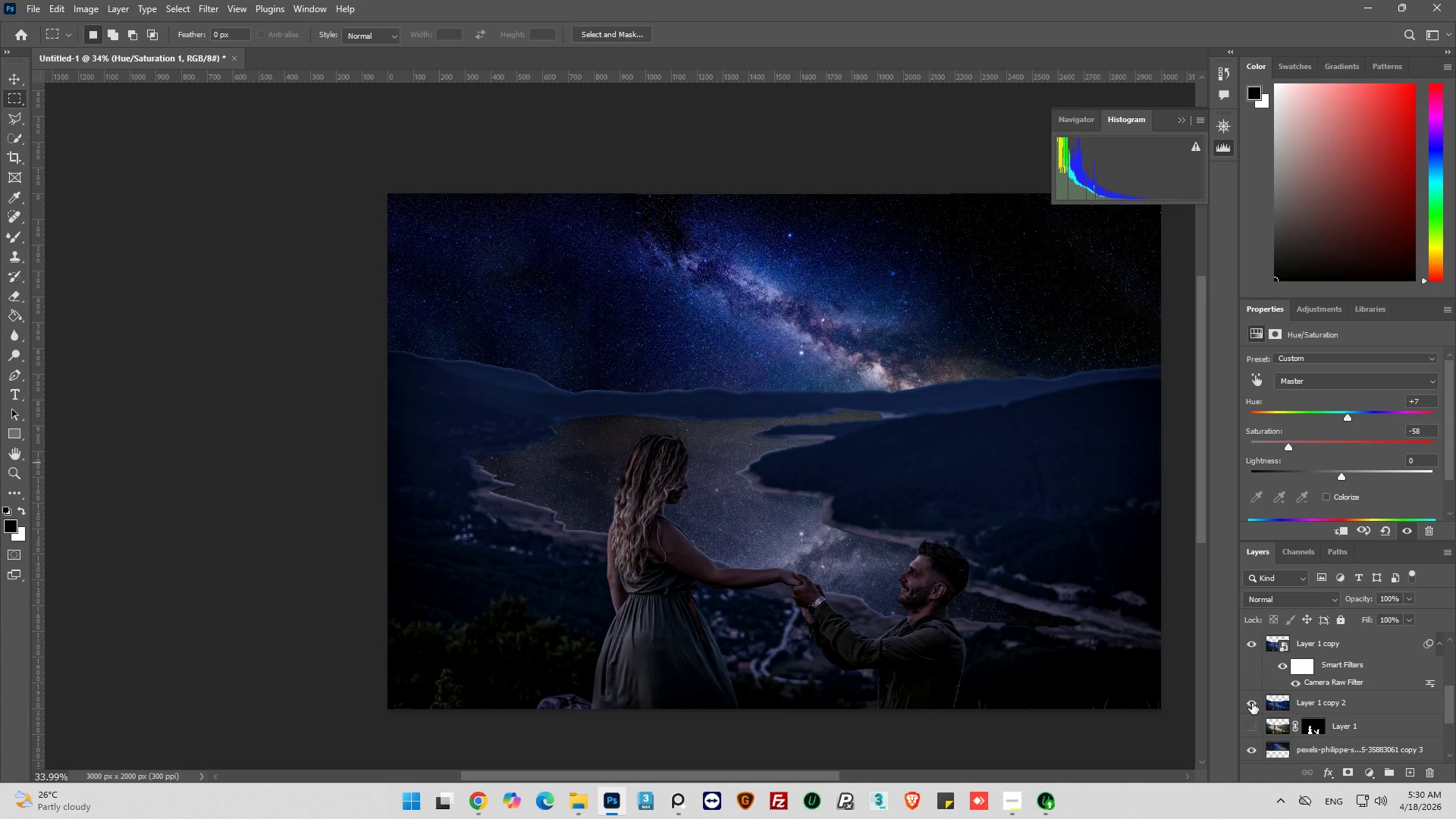 
left_click([1252, 703])
 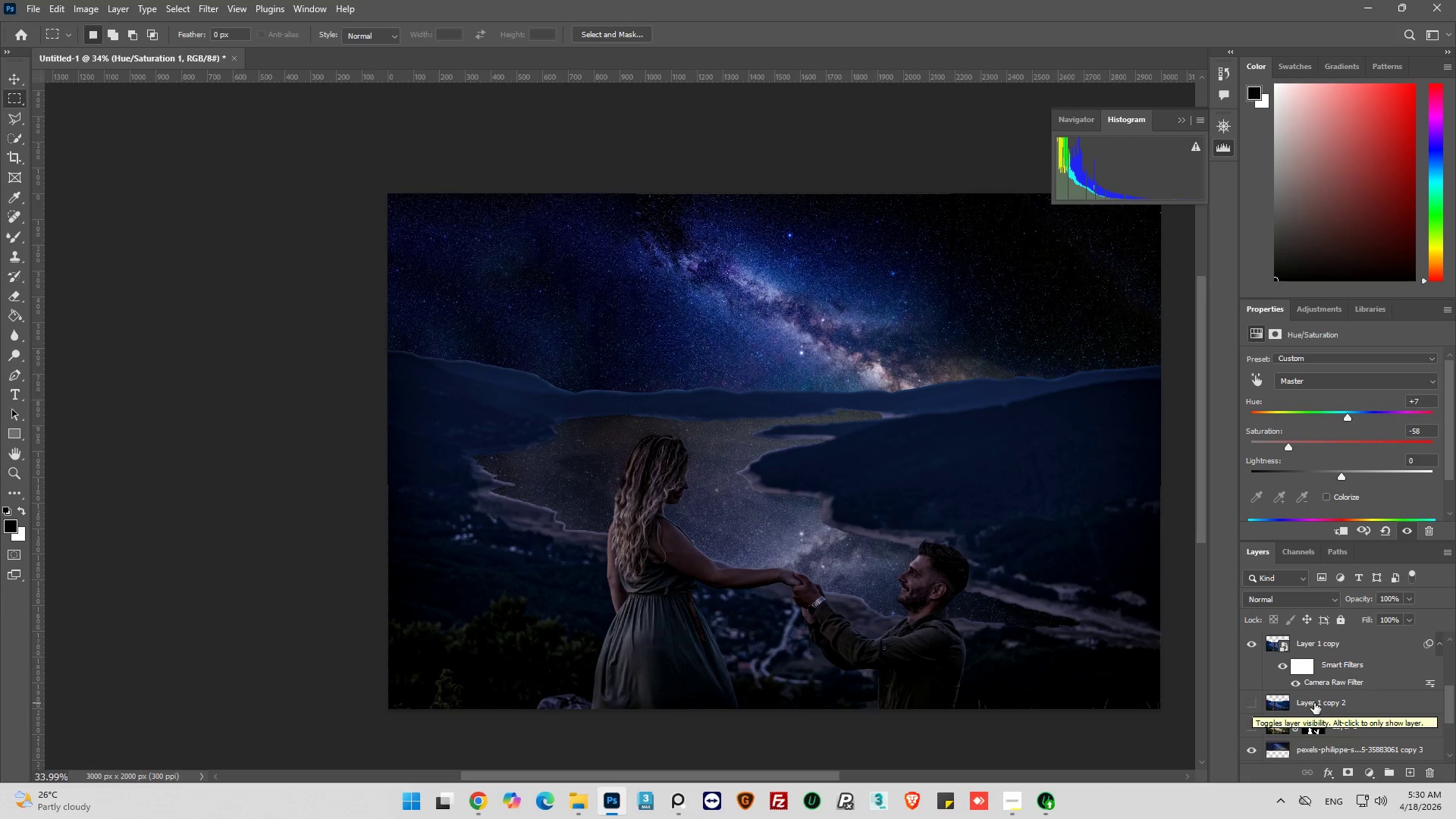 
scroll: coordinate [1368, 696], scroll_direction: down, amount: 2.0
 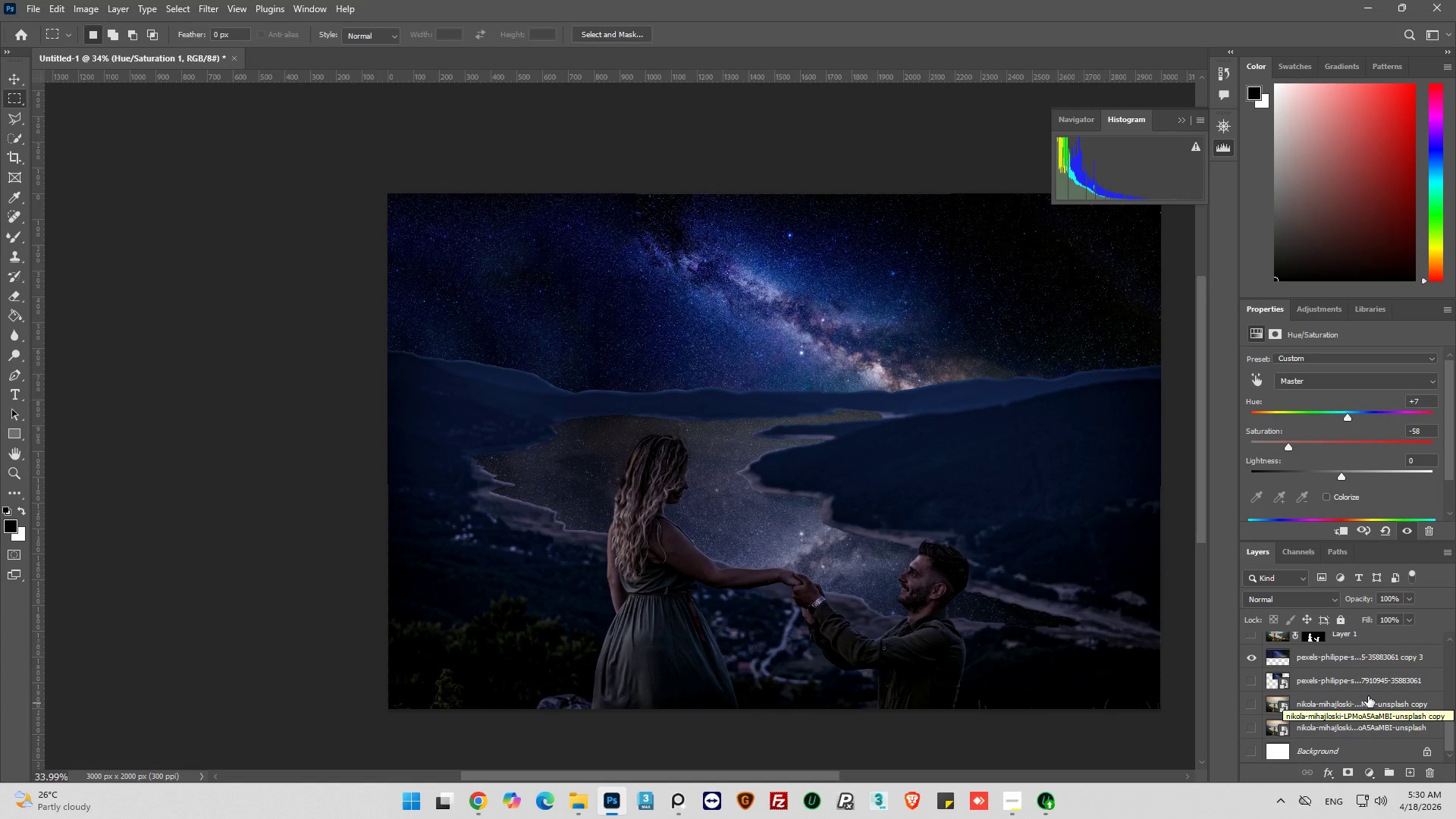 
scroll: coordinate [1368, 696], scroll_direction: up, amount: 4.0
 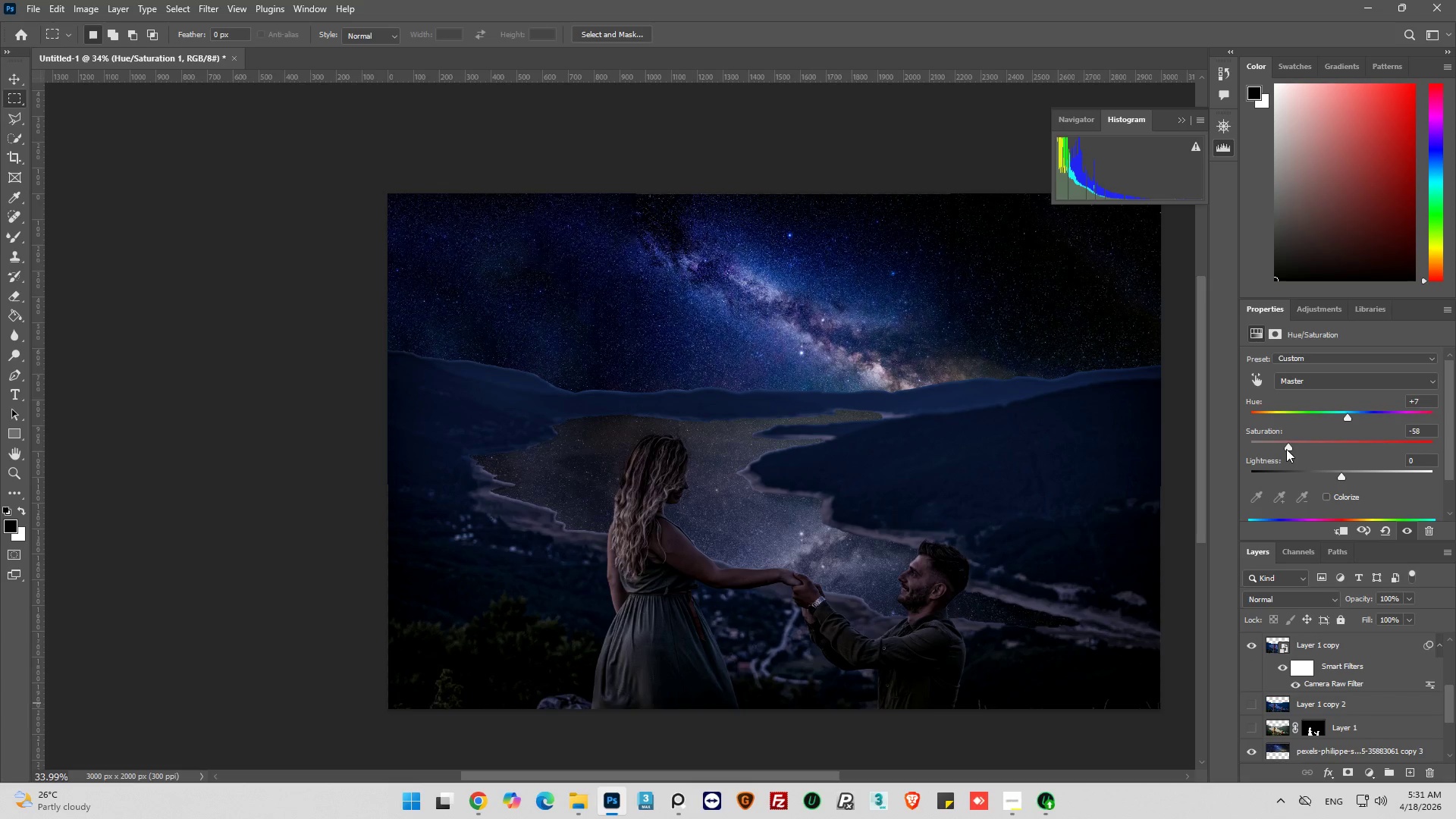 
left_click_drag(start_coordinate=[1289, 446], to_coordinate=[1310, 450])
 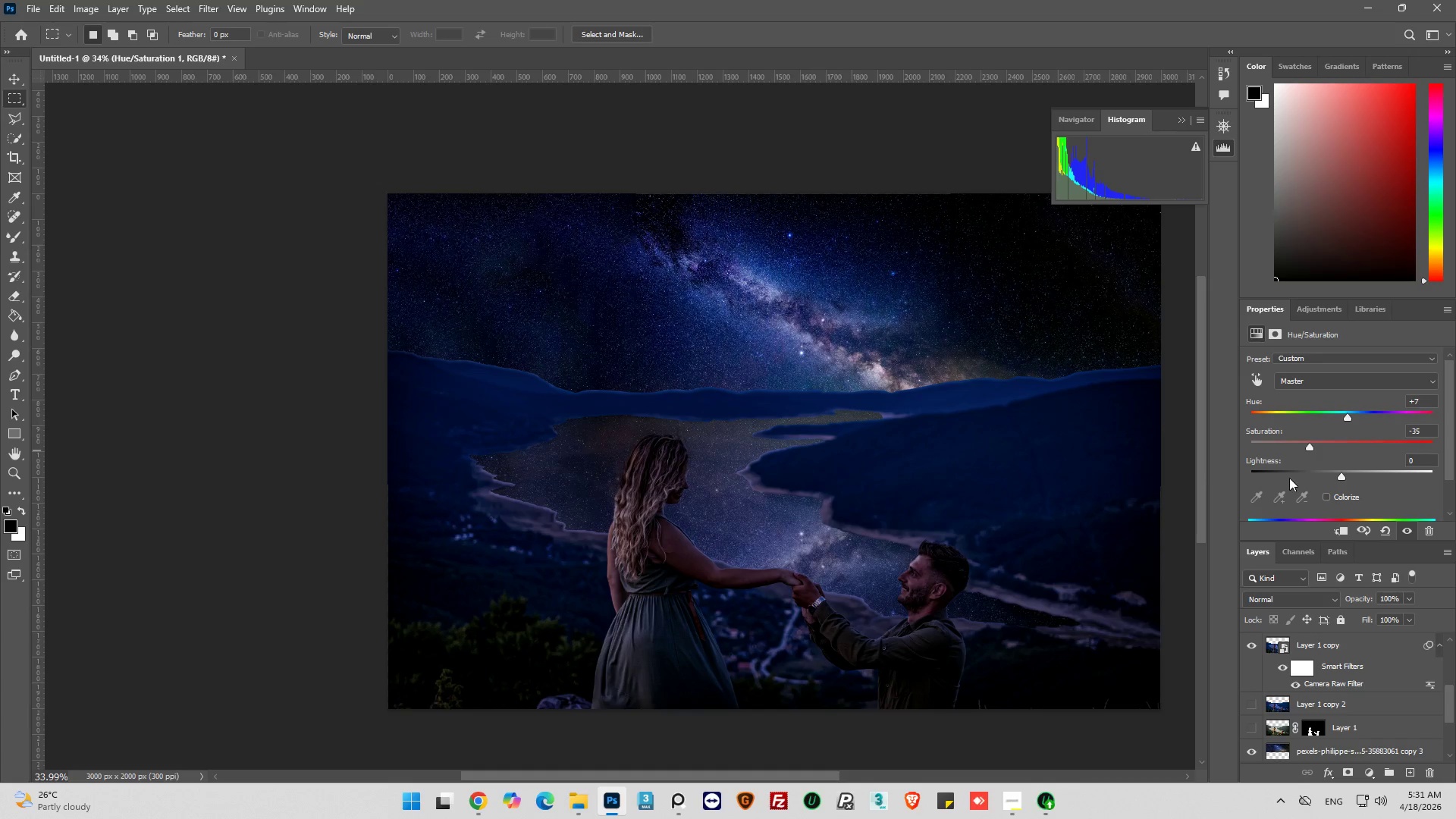 
key(Alt+AltLeft)
 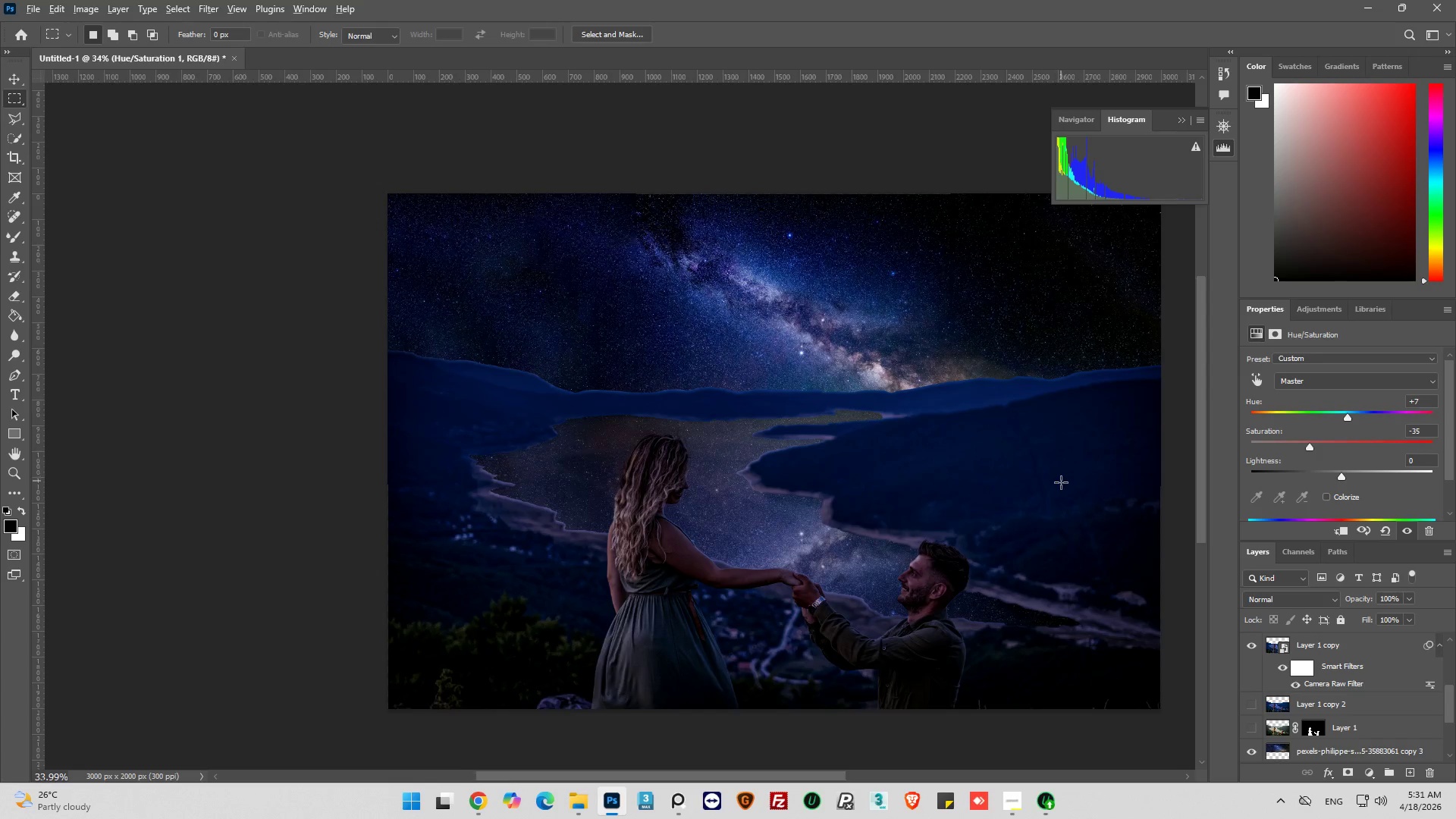 
scroll: coordinate [1063, 483], scroll_direction: up, amount: 3.0
 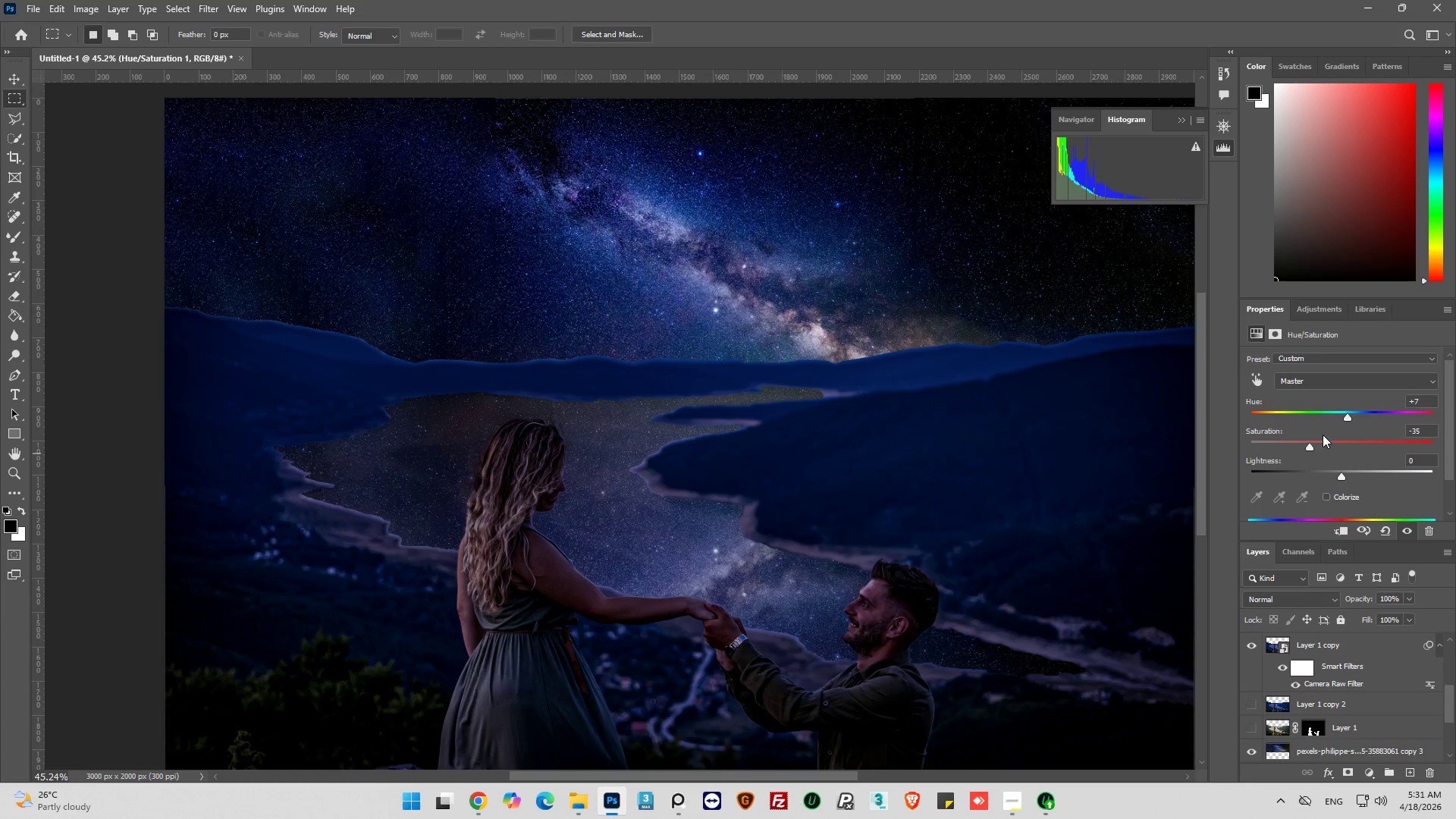 
key(Alt+AltLeft)
 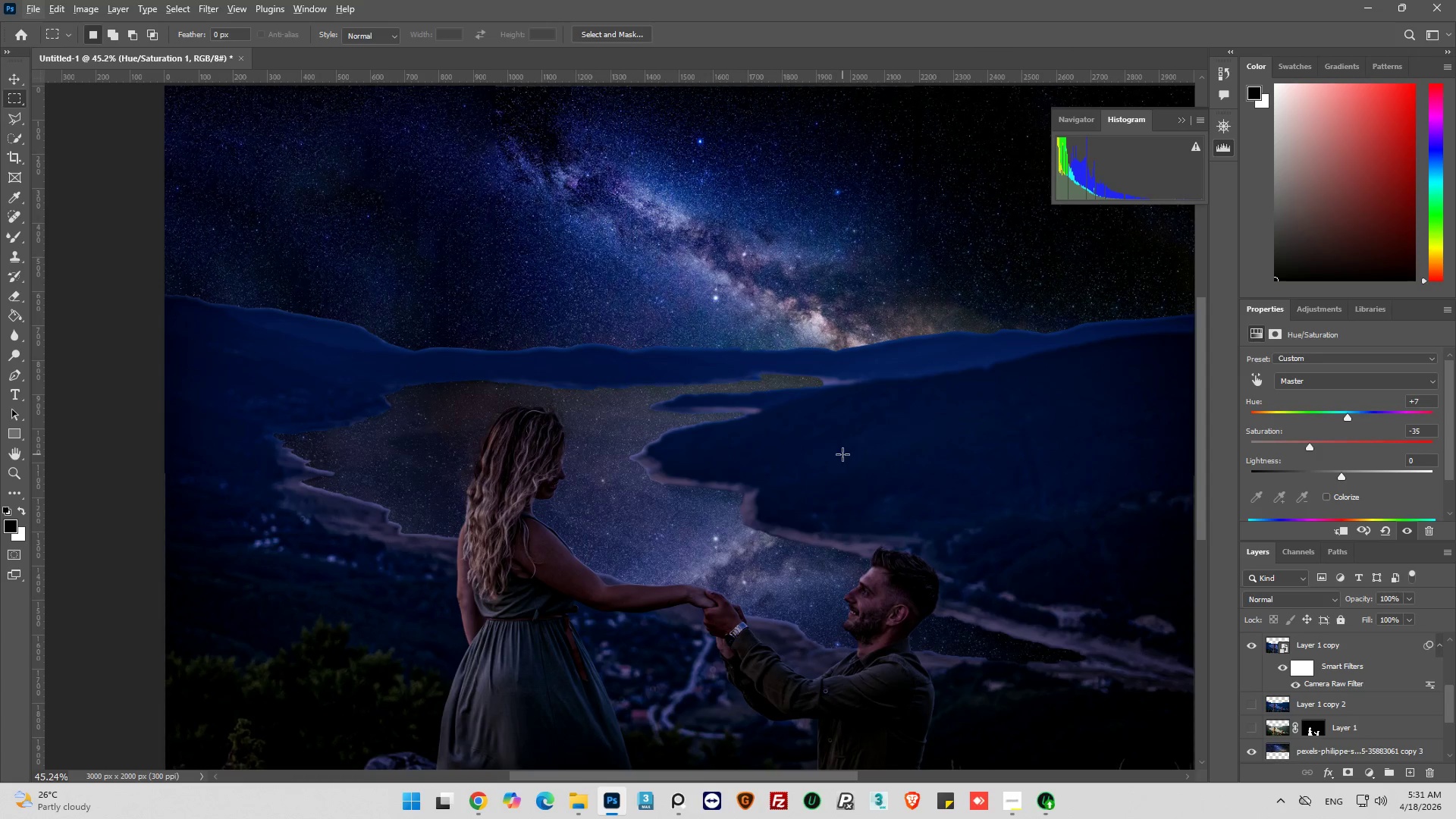 
scroll: coordinate [846, 452], scroll_direction: down, amount: 2.0
 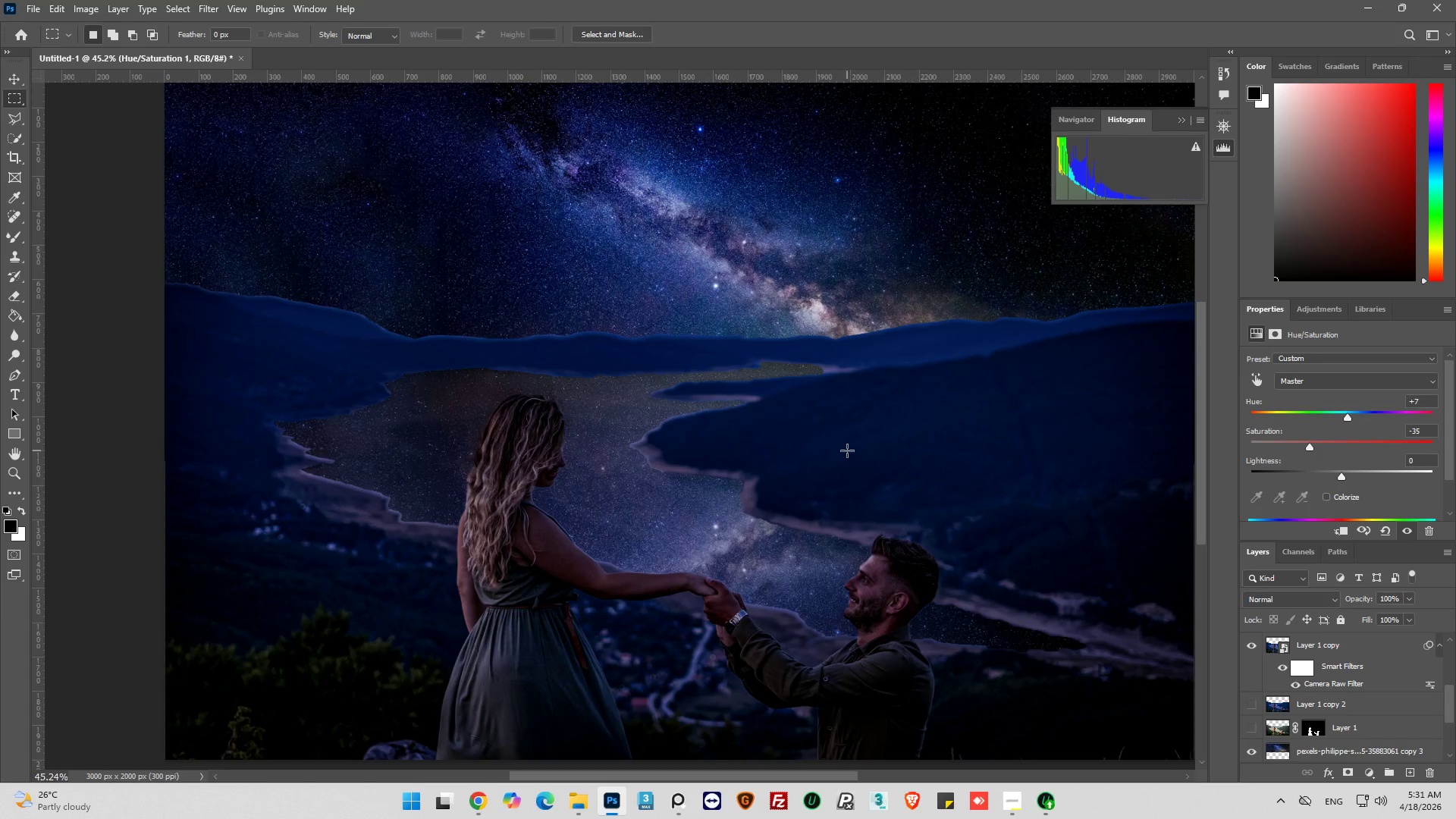 
hold_key(key=AltLeft, duration=0.41)
scroll: coordinate [847, 450], scroll_direction: down, amount: 1.0
 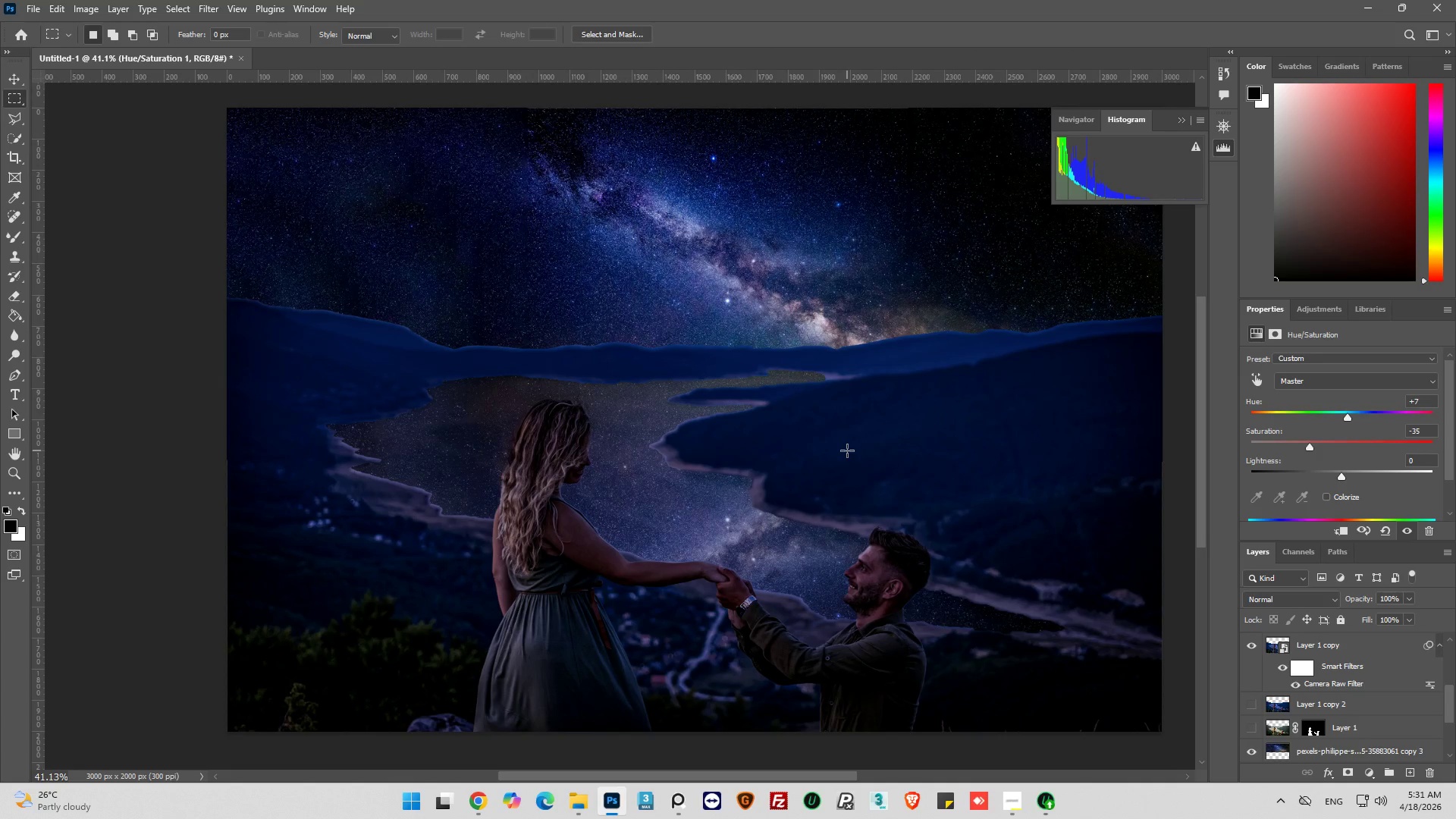 
key(Alt+AltLeft)
 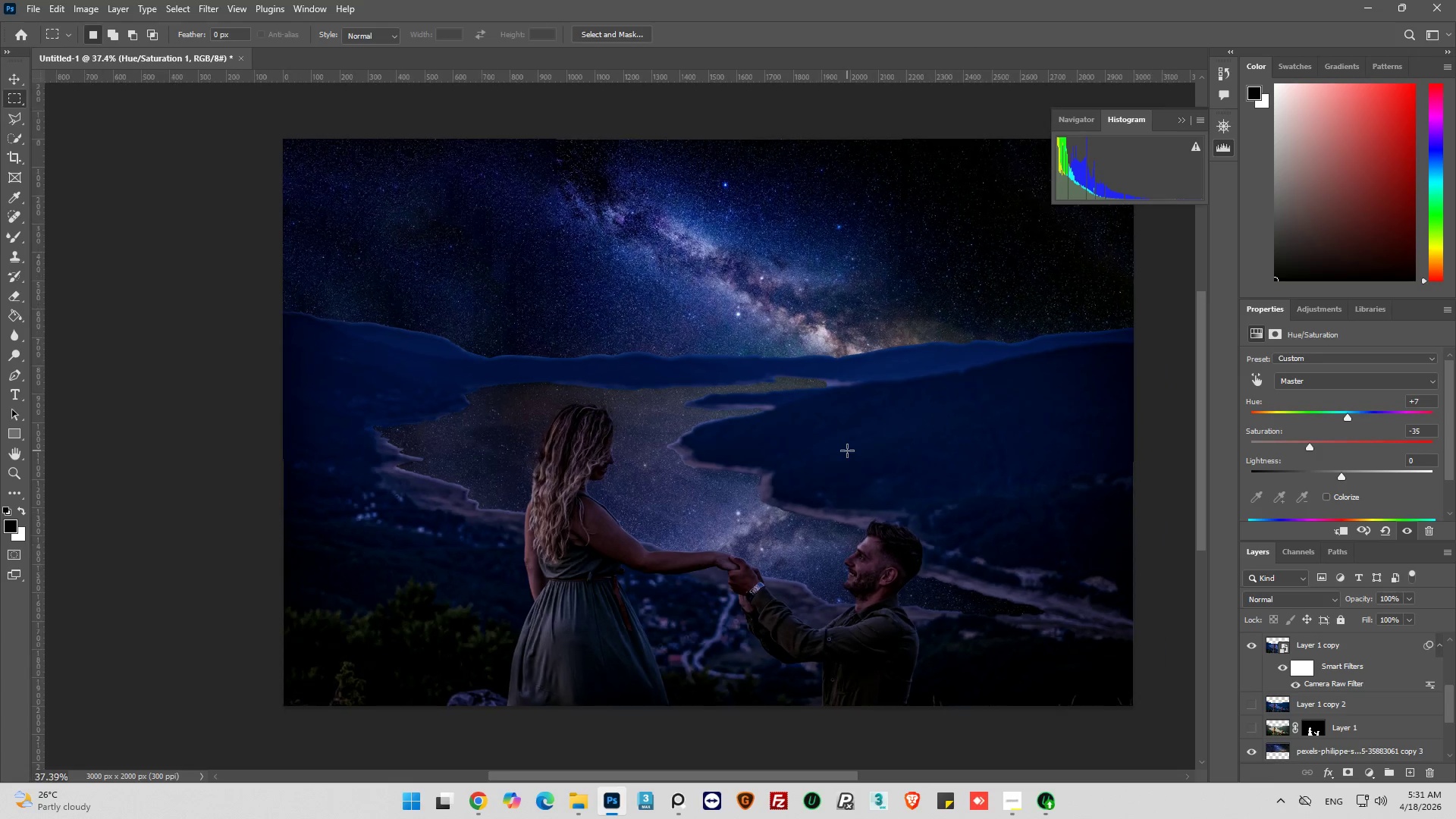 
scroll: coordinate [847, 450], scroll_direction: down, amount: 1.0
 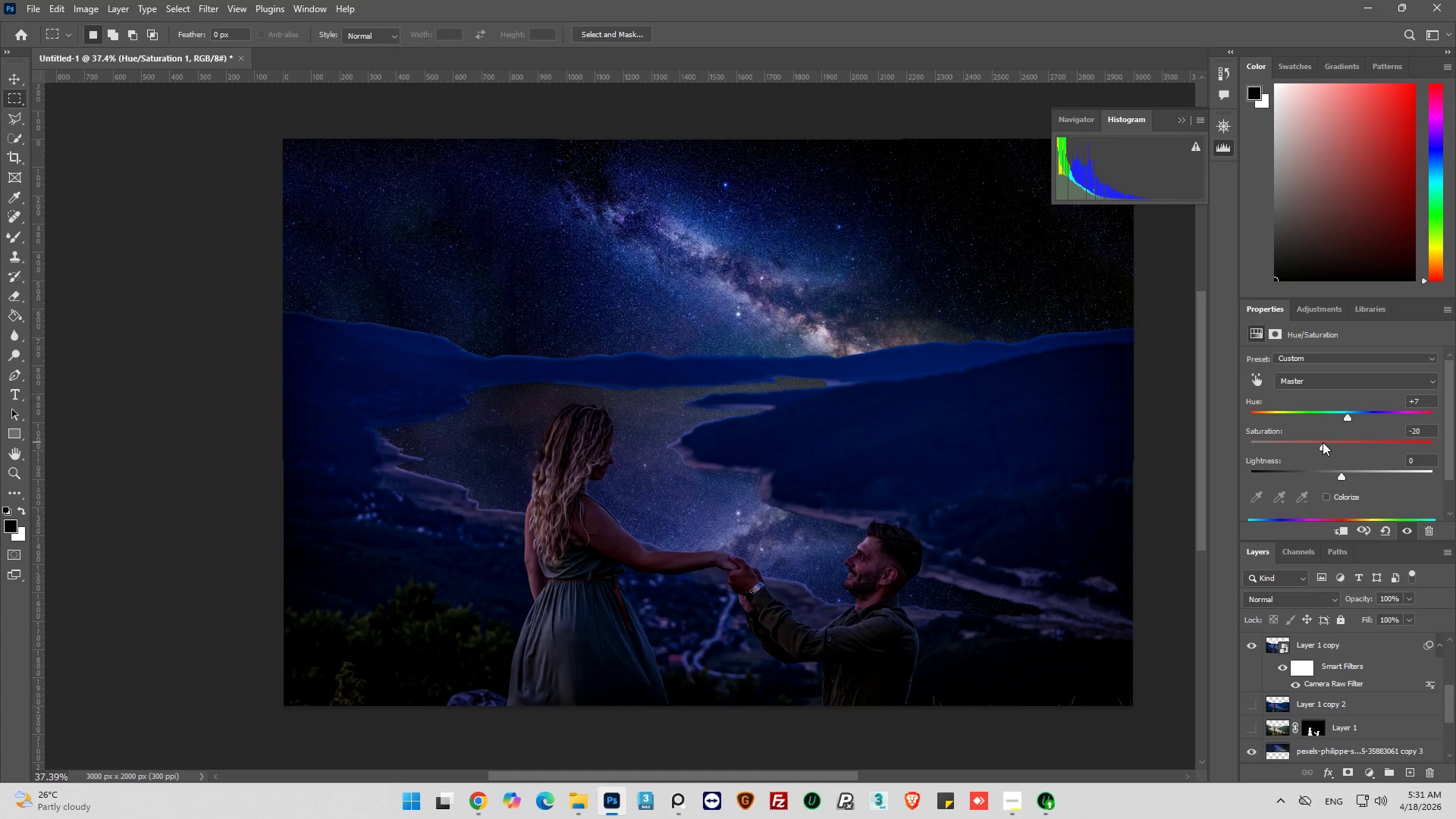 
wait(10.01)
 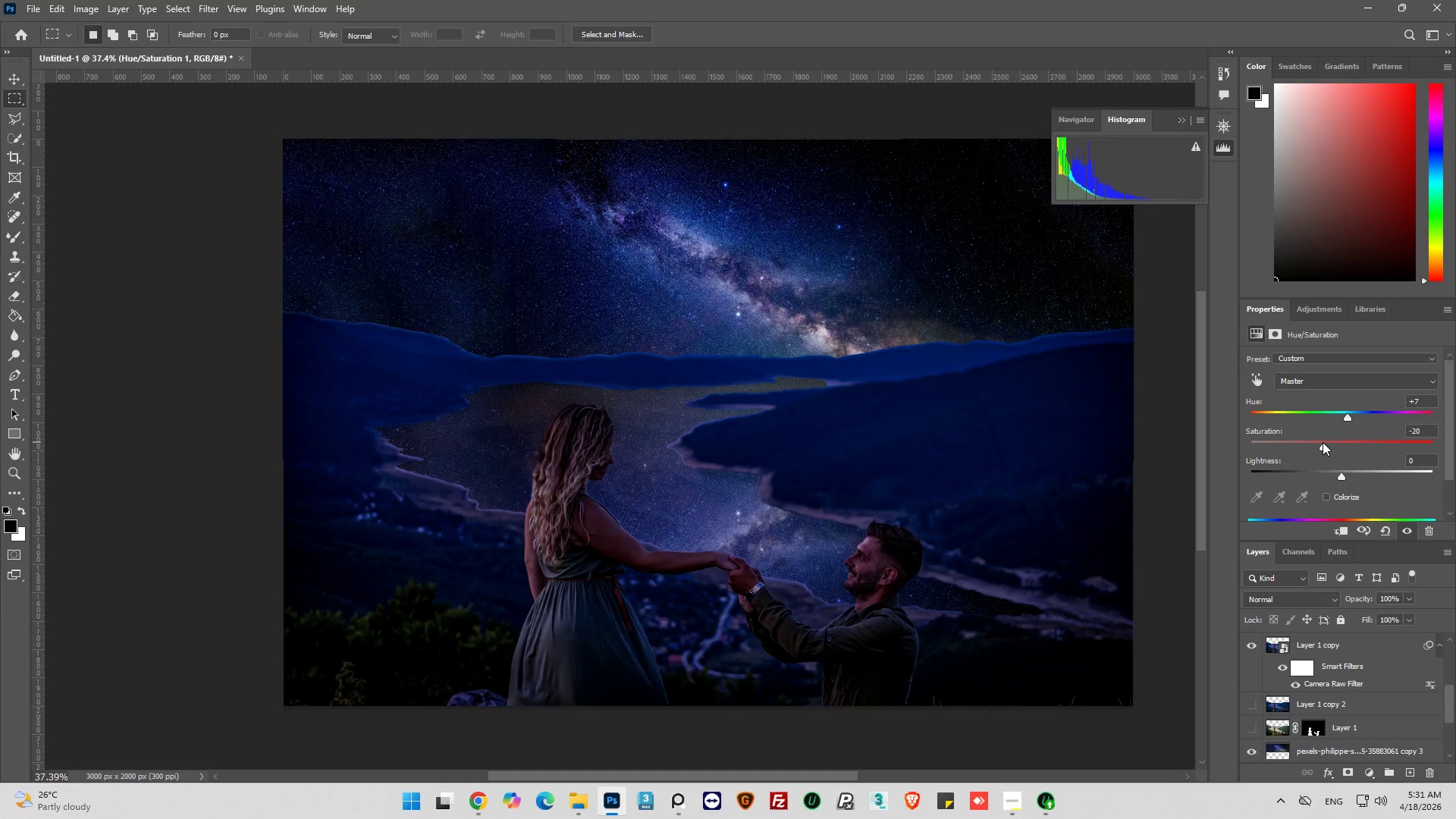 
left_click_drag(start_coordinate=[1347, 418], to_coordinate=[1354, 427])
 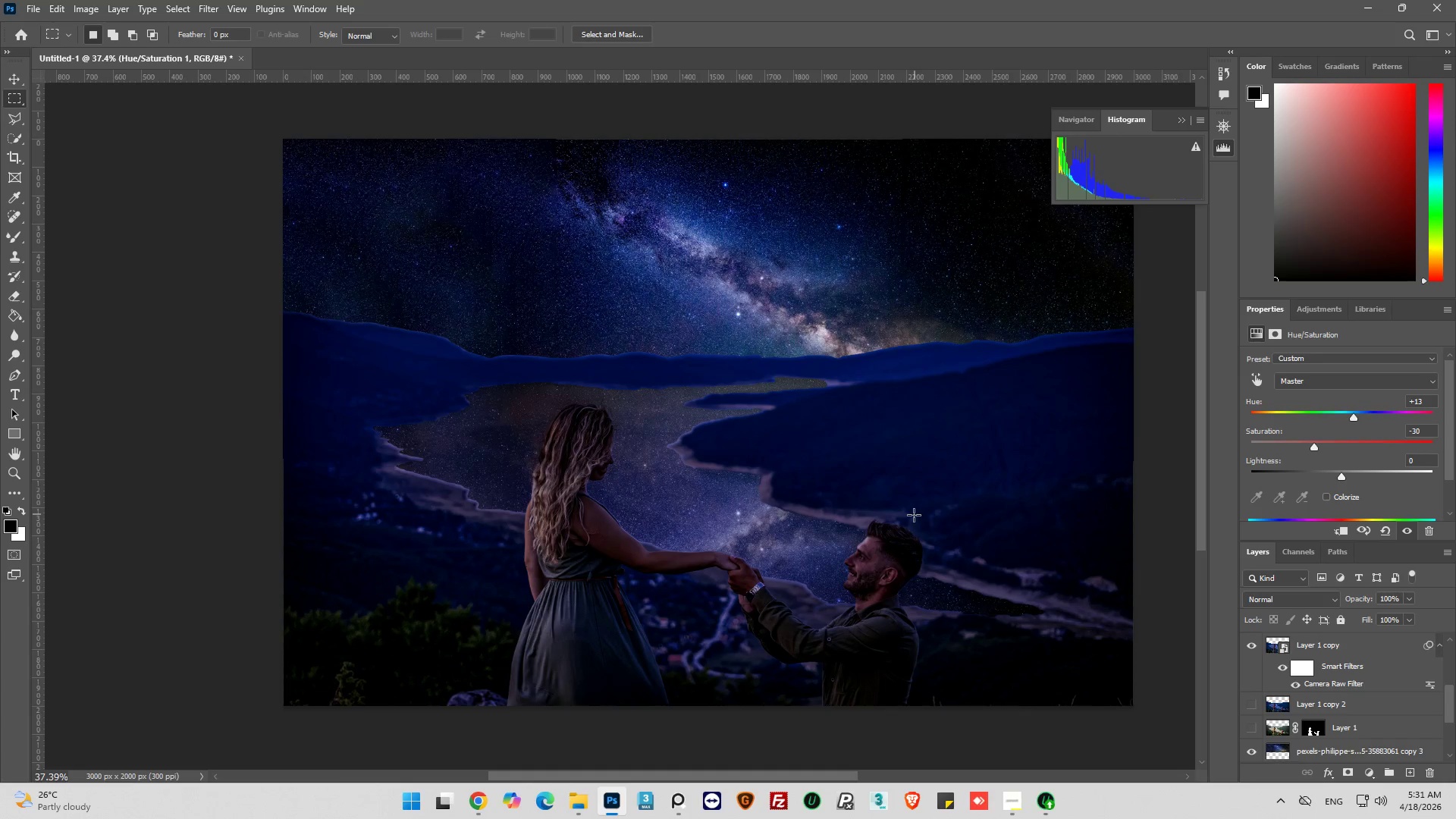 
key(Control+S)
 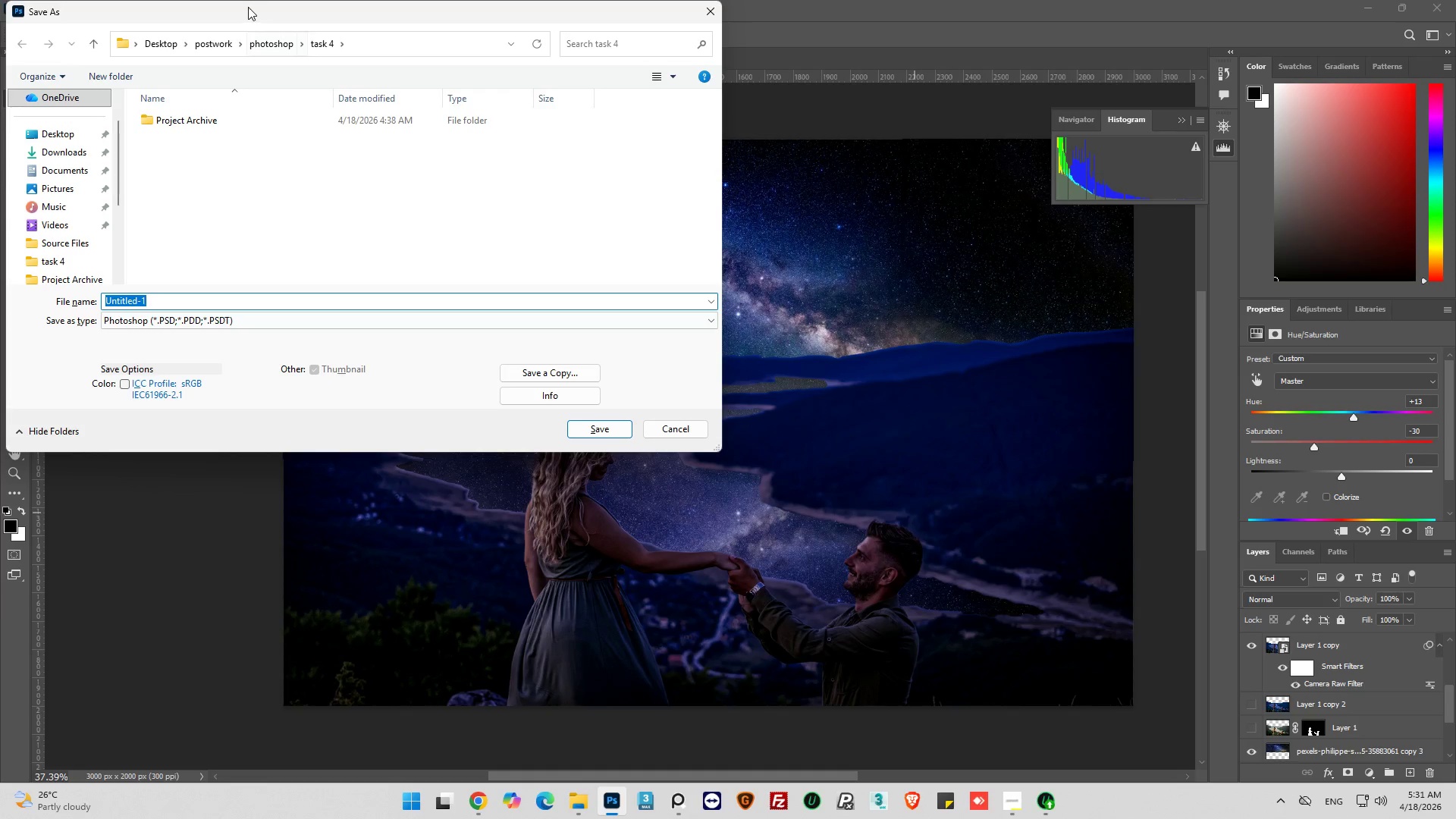 
left_click([282, 40])
 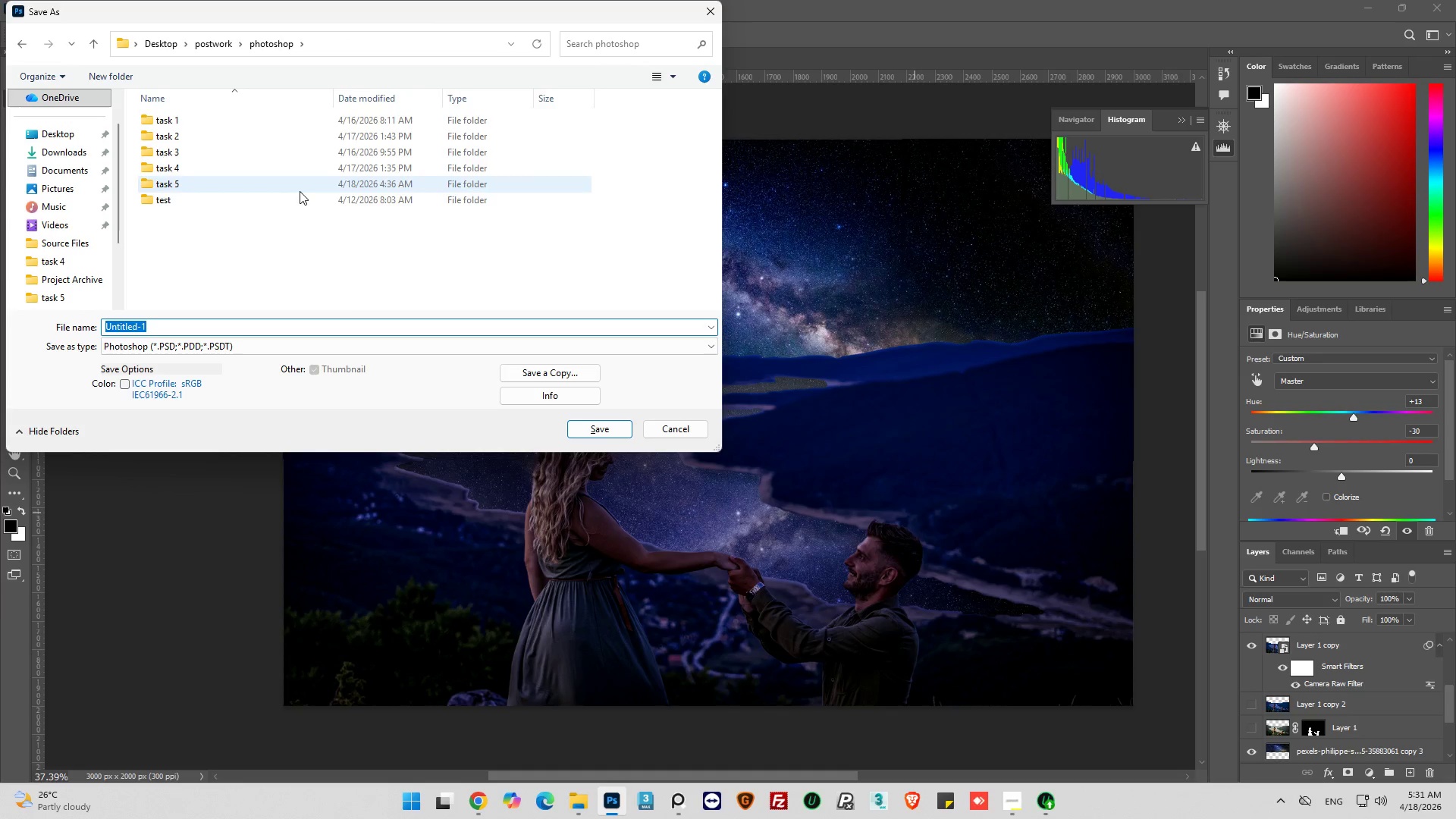 
double_click([301, 185])
 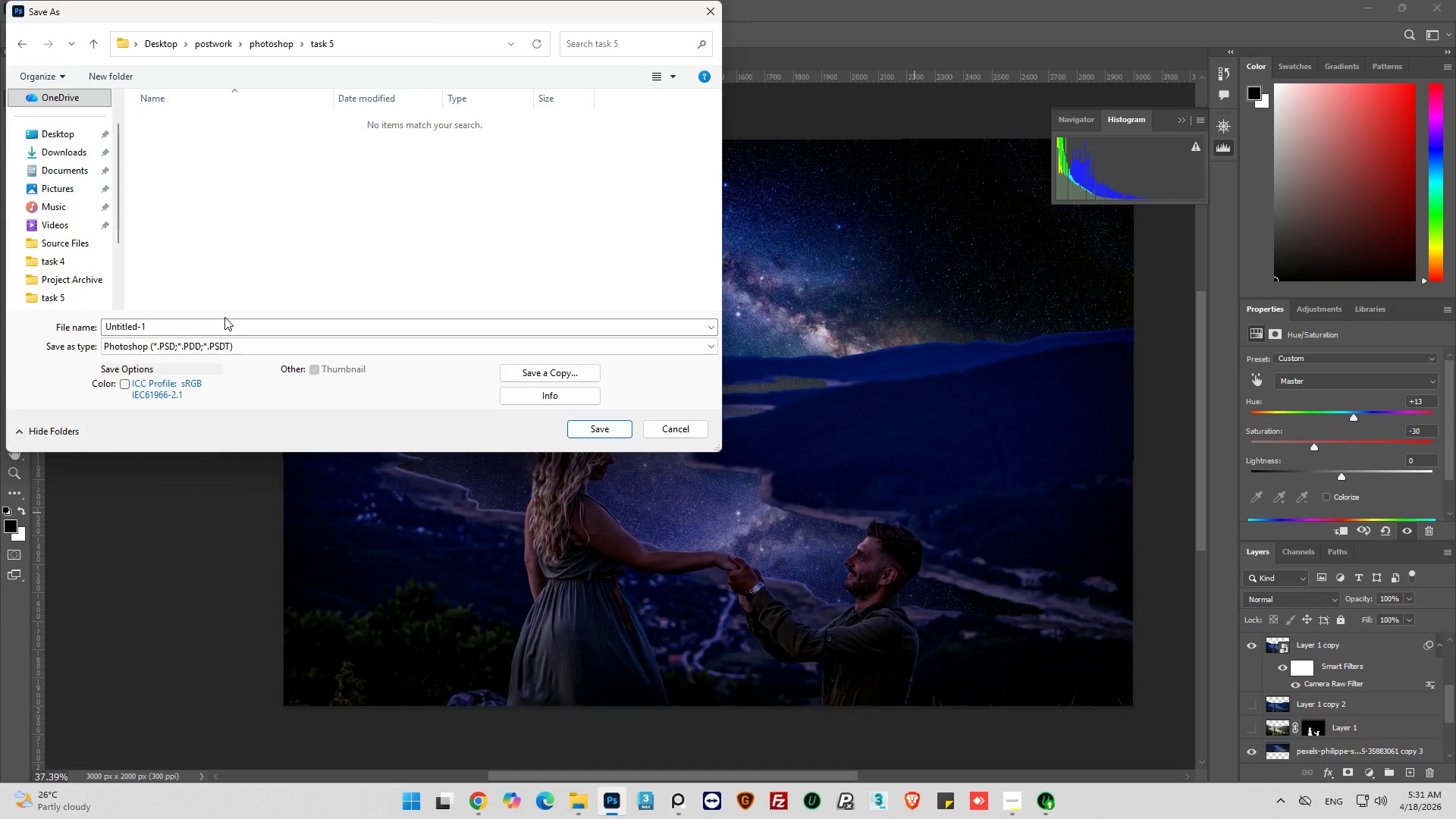 
left_click([222, 328])
 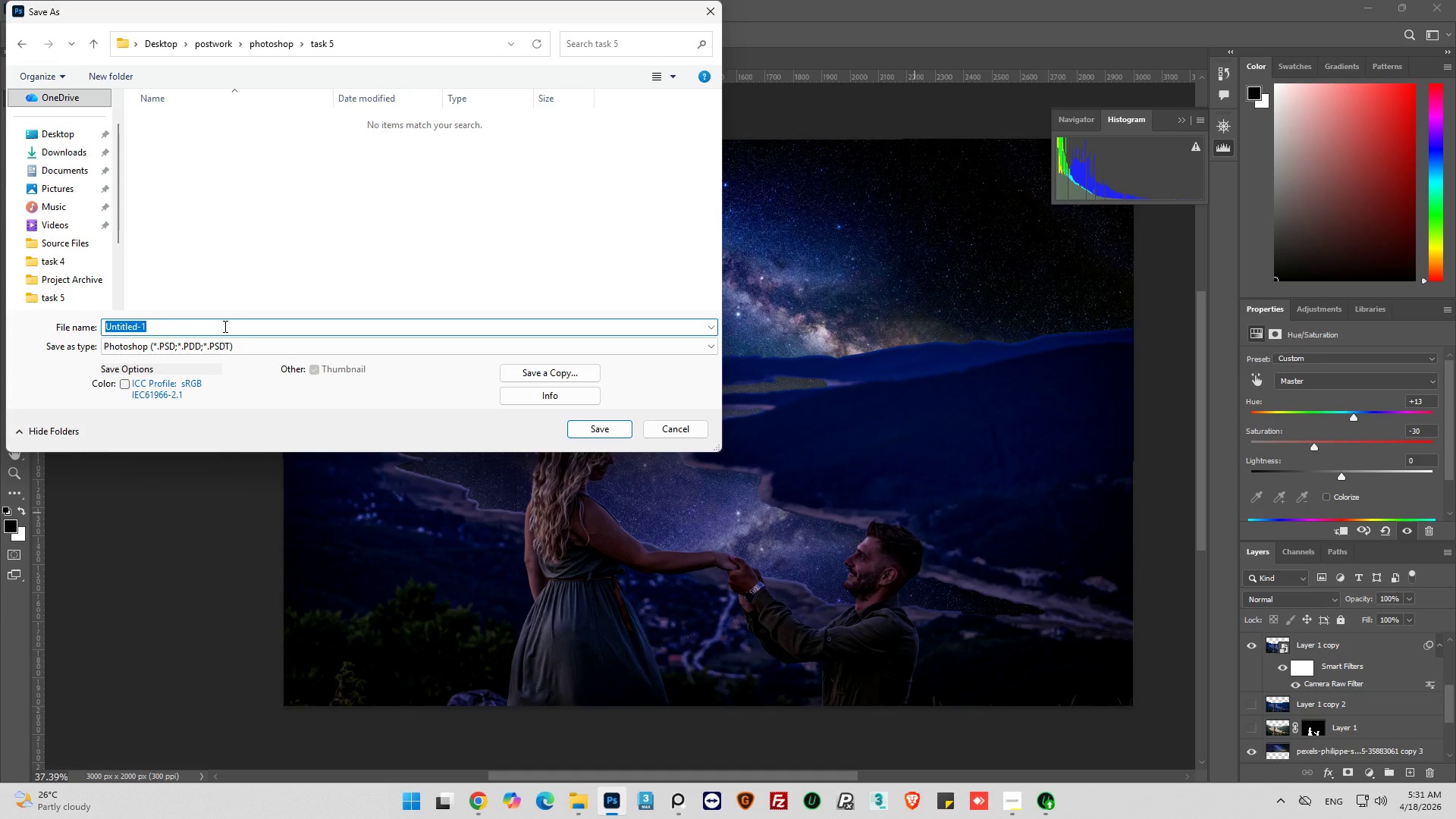 
key(1)
 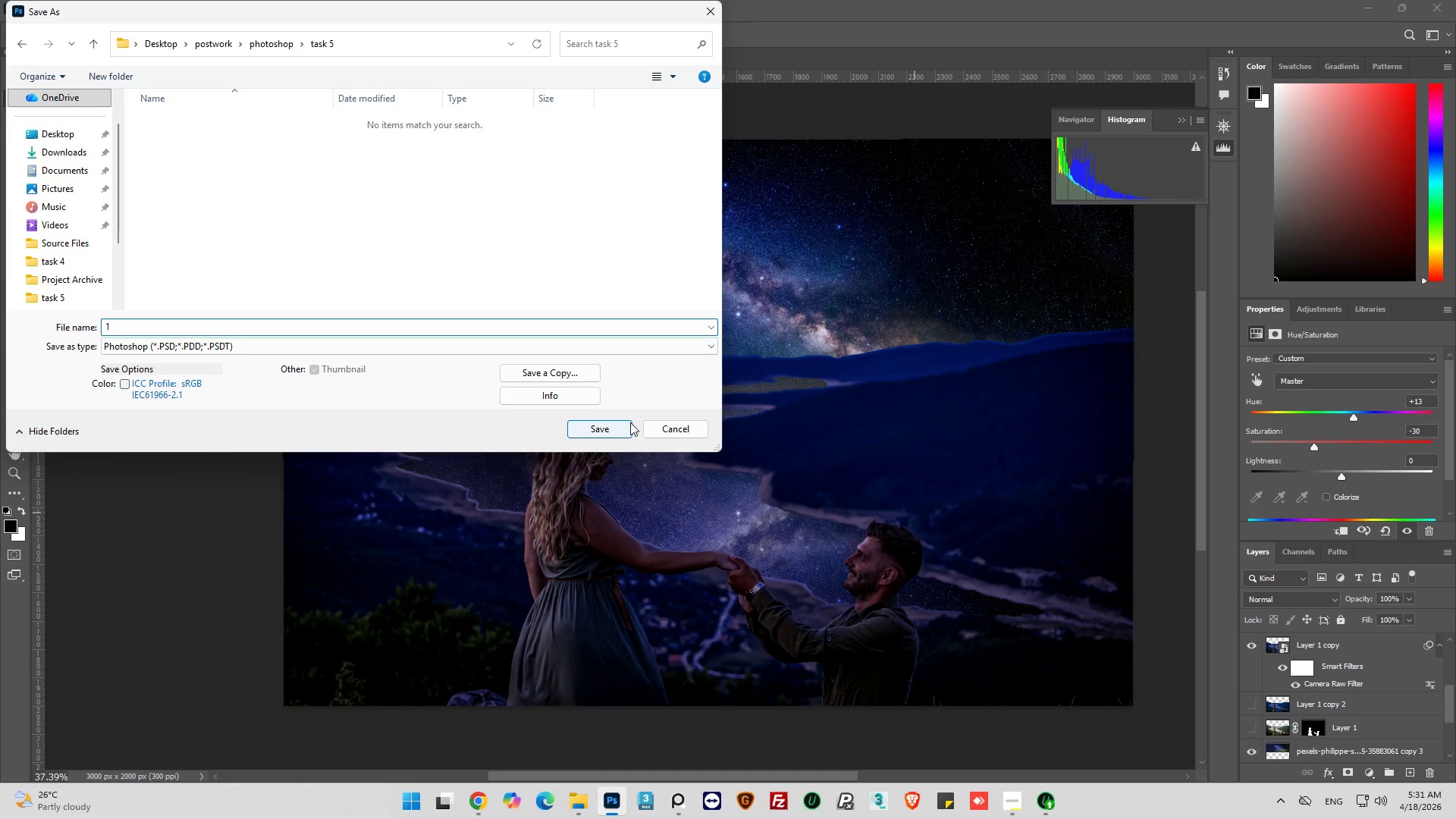 
left_click([613, 431])
 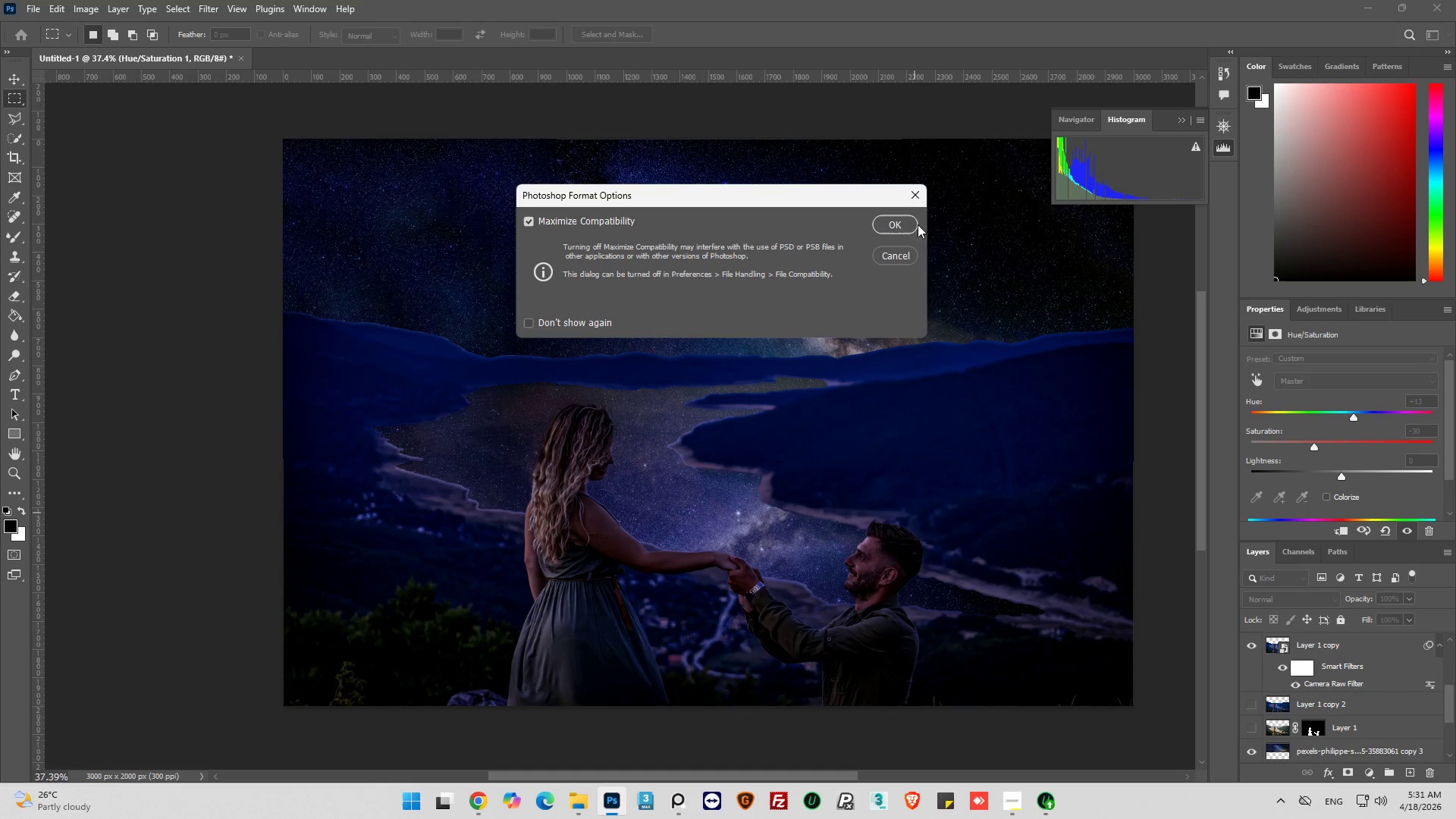 
left_click([899, 228])
 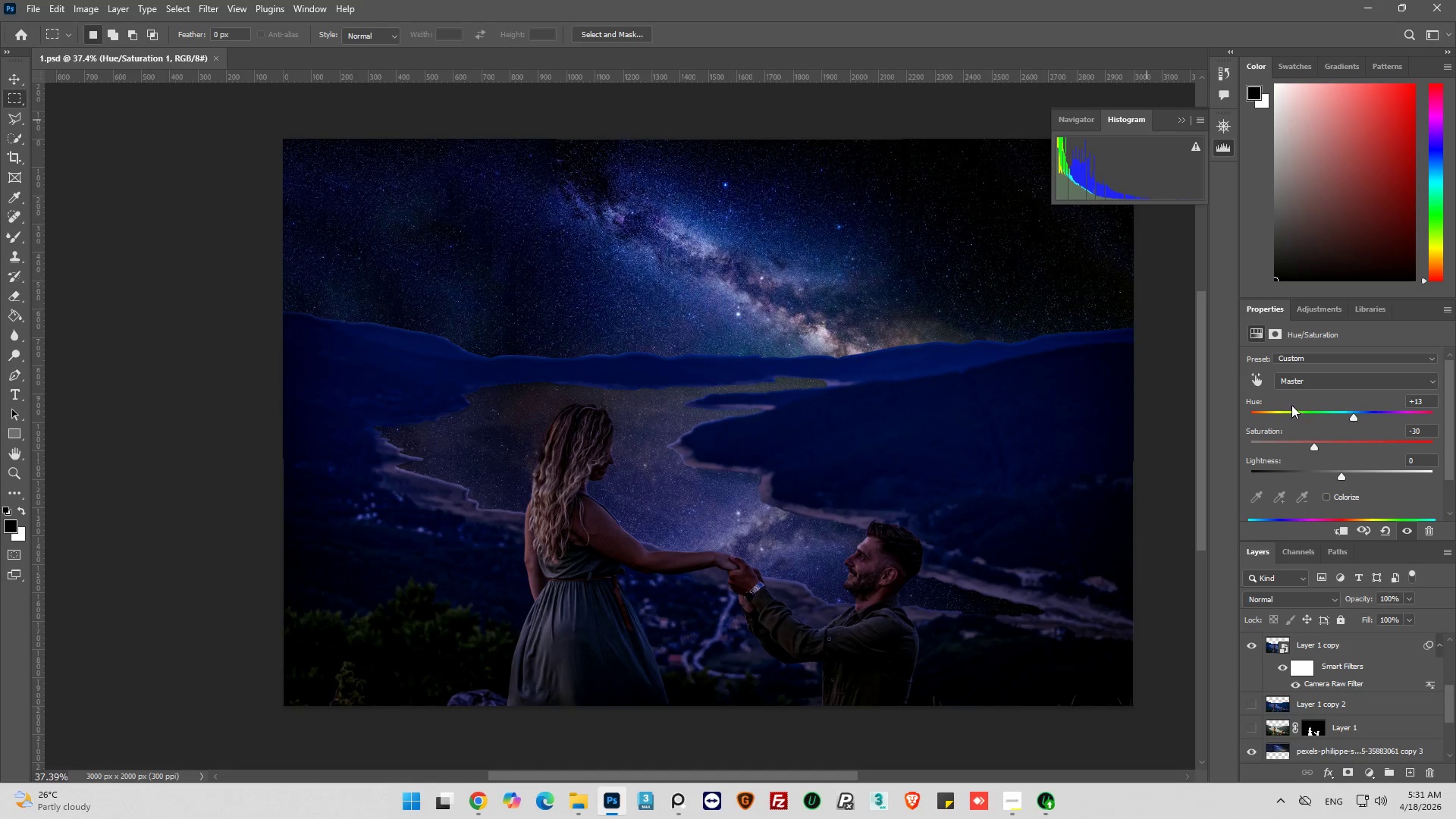 
wait(5.56)
 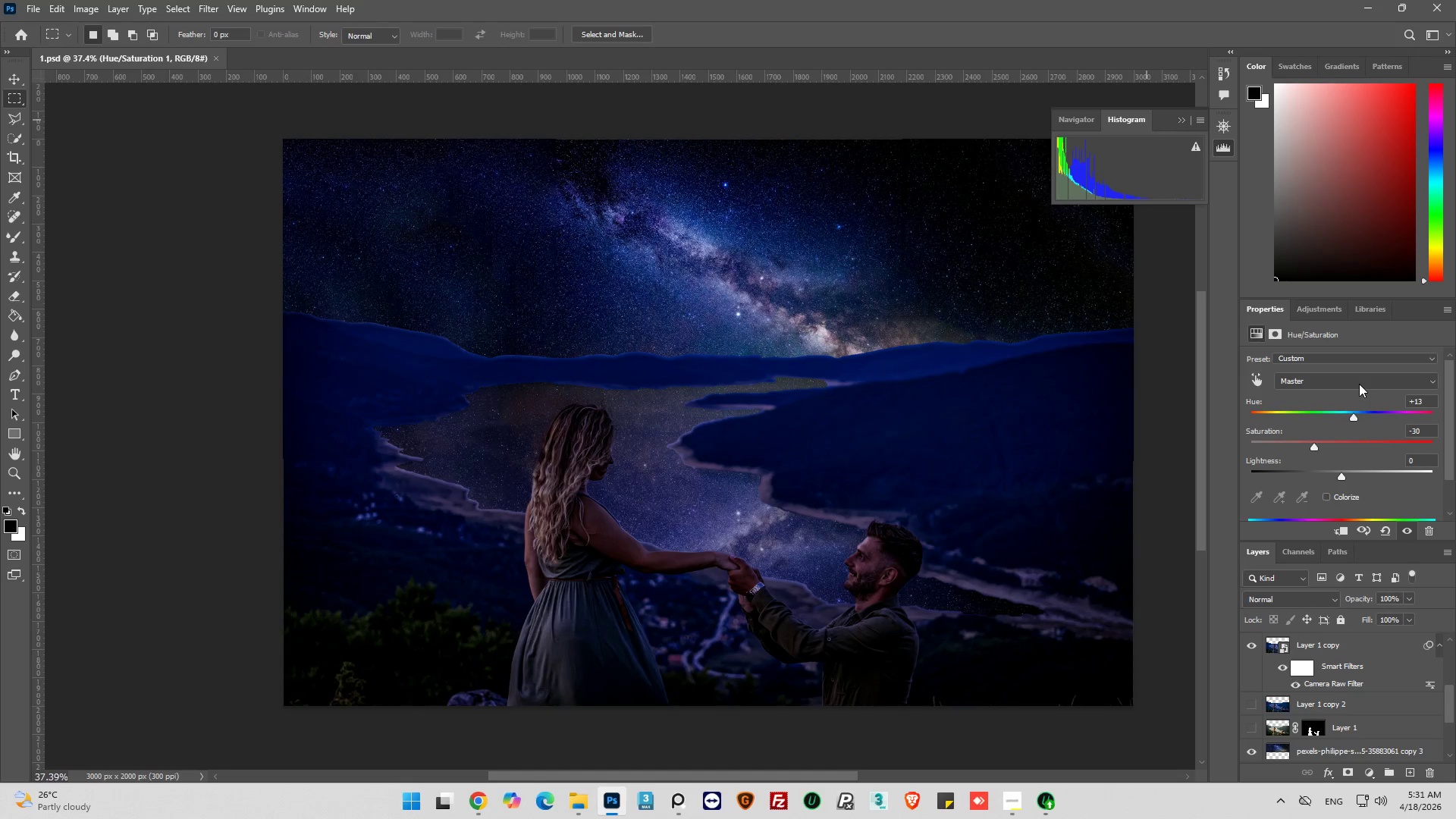 
left_click_drag(start_coordinate=[1313, 444], to_coordinate=[1300, 448])
 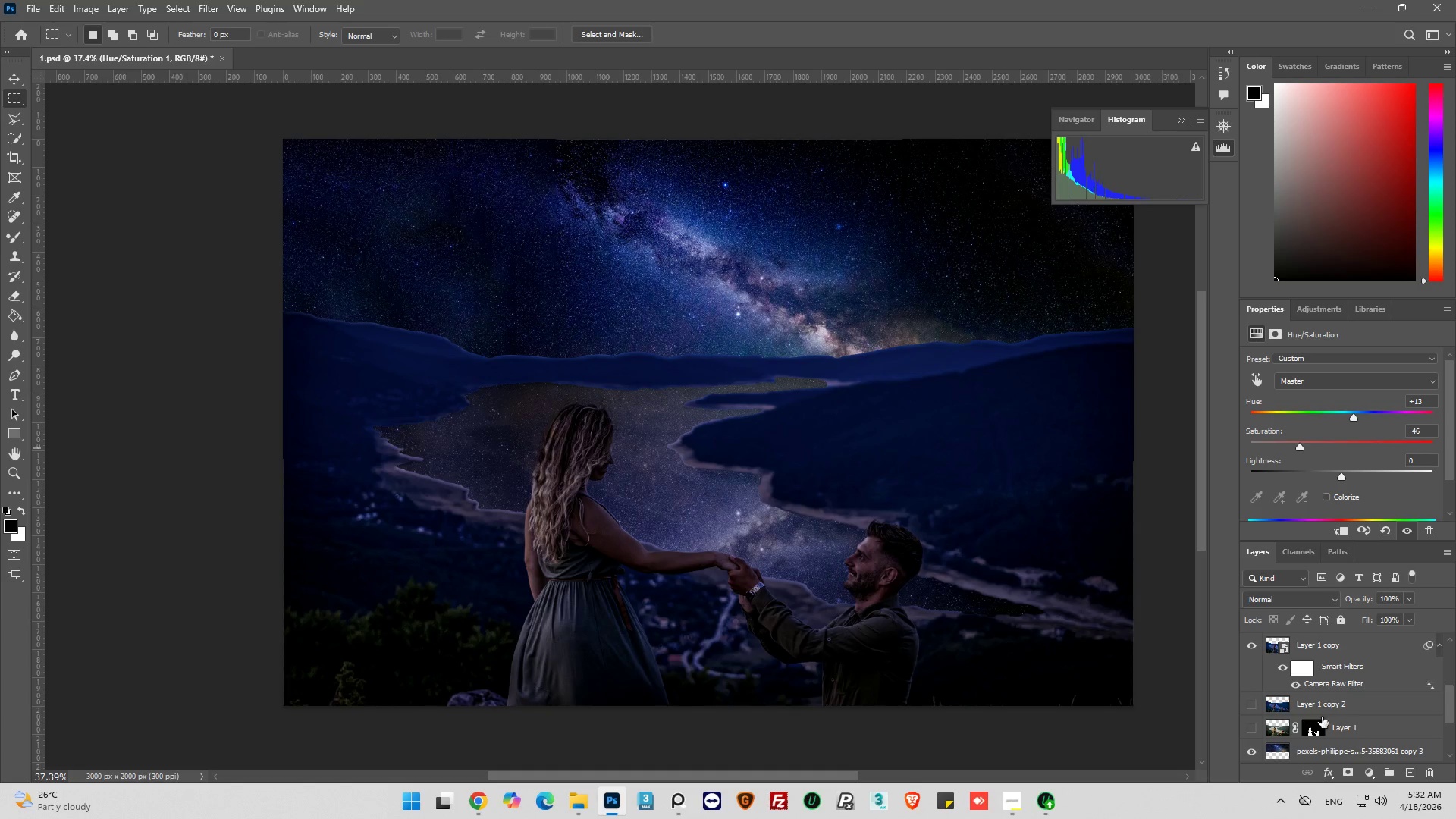 
scroll: coordinate [1325, 688], scroll_direction: down, amount: 6.0
 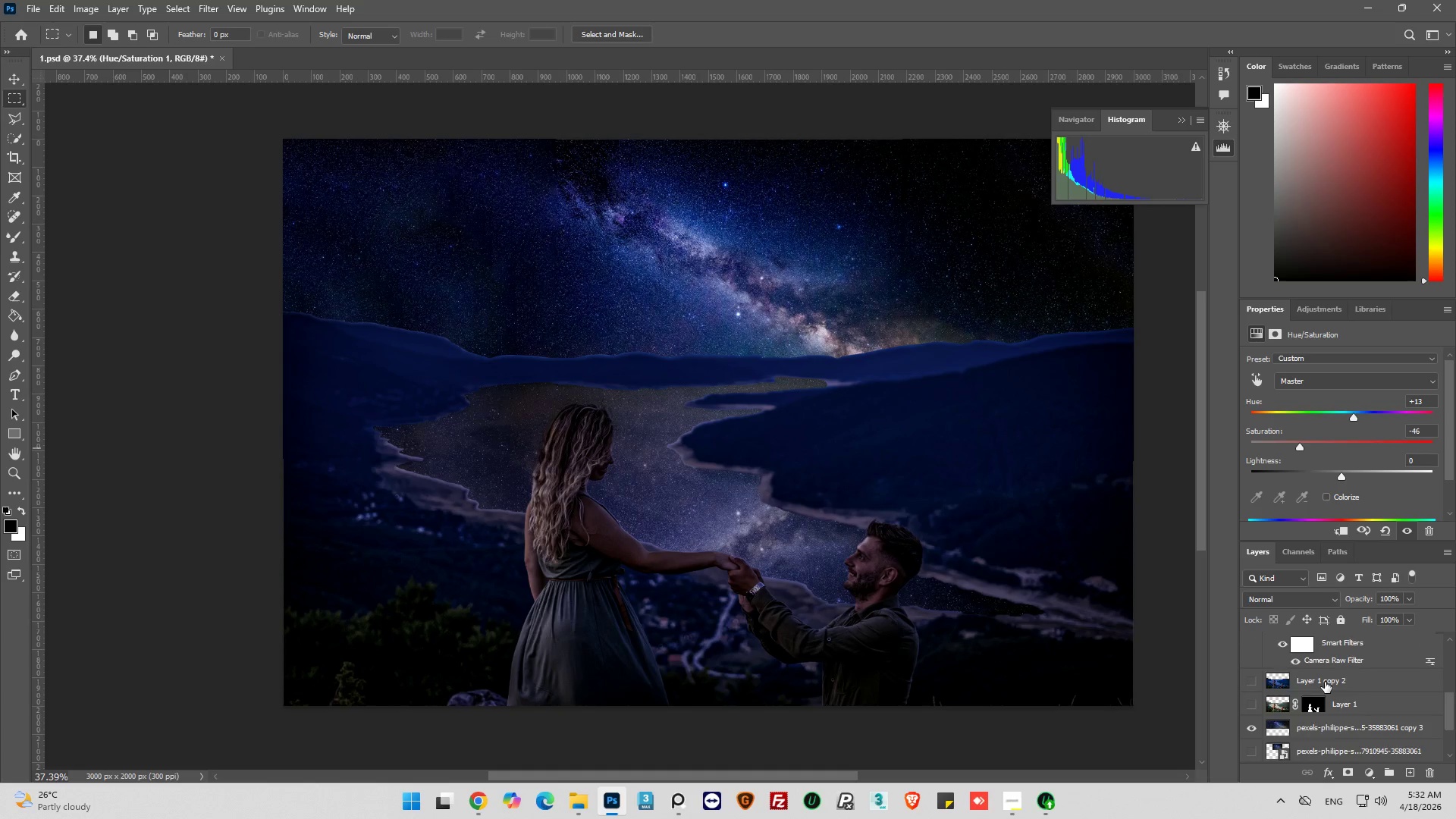 
scroll: coordinate [1324, 681], scroll_direction: up, amount: 6.0
 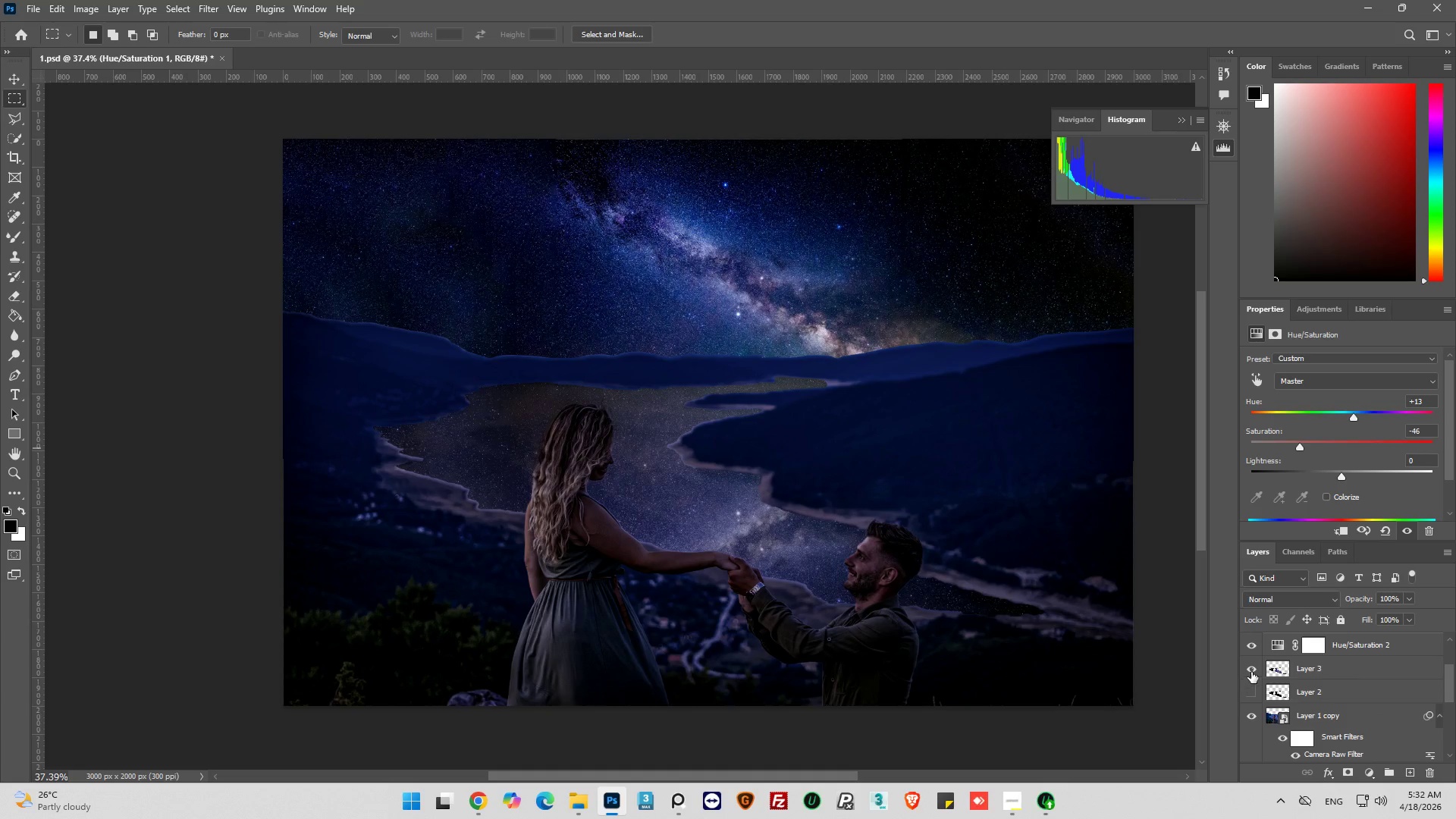 
left_click([1253, 667])
 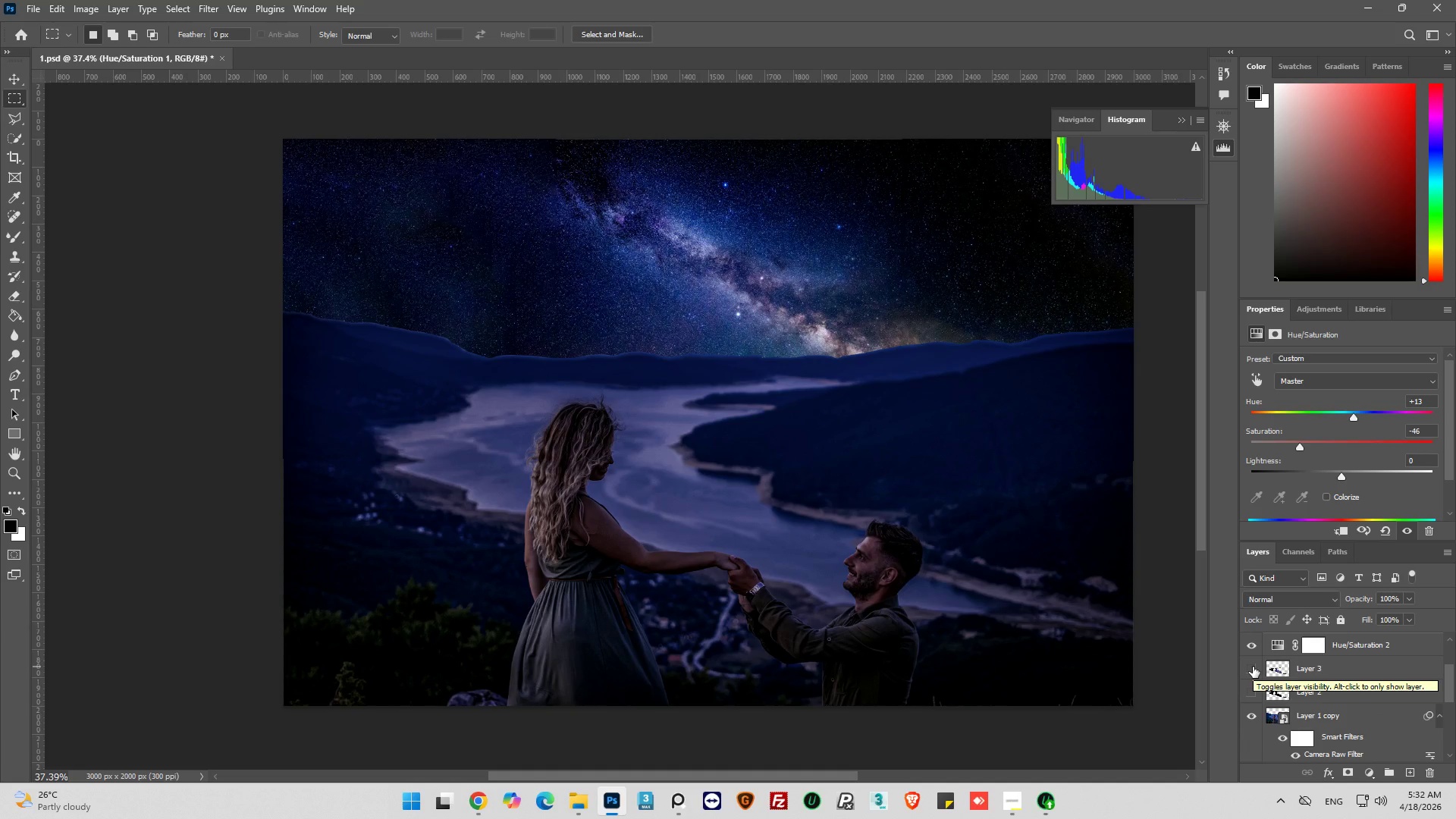 
left_click([1253, 667])
 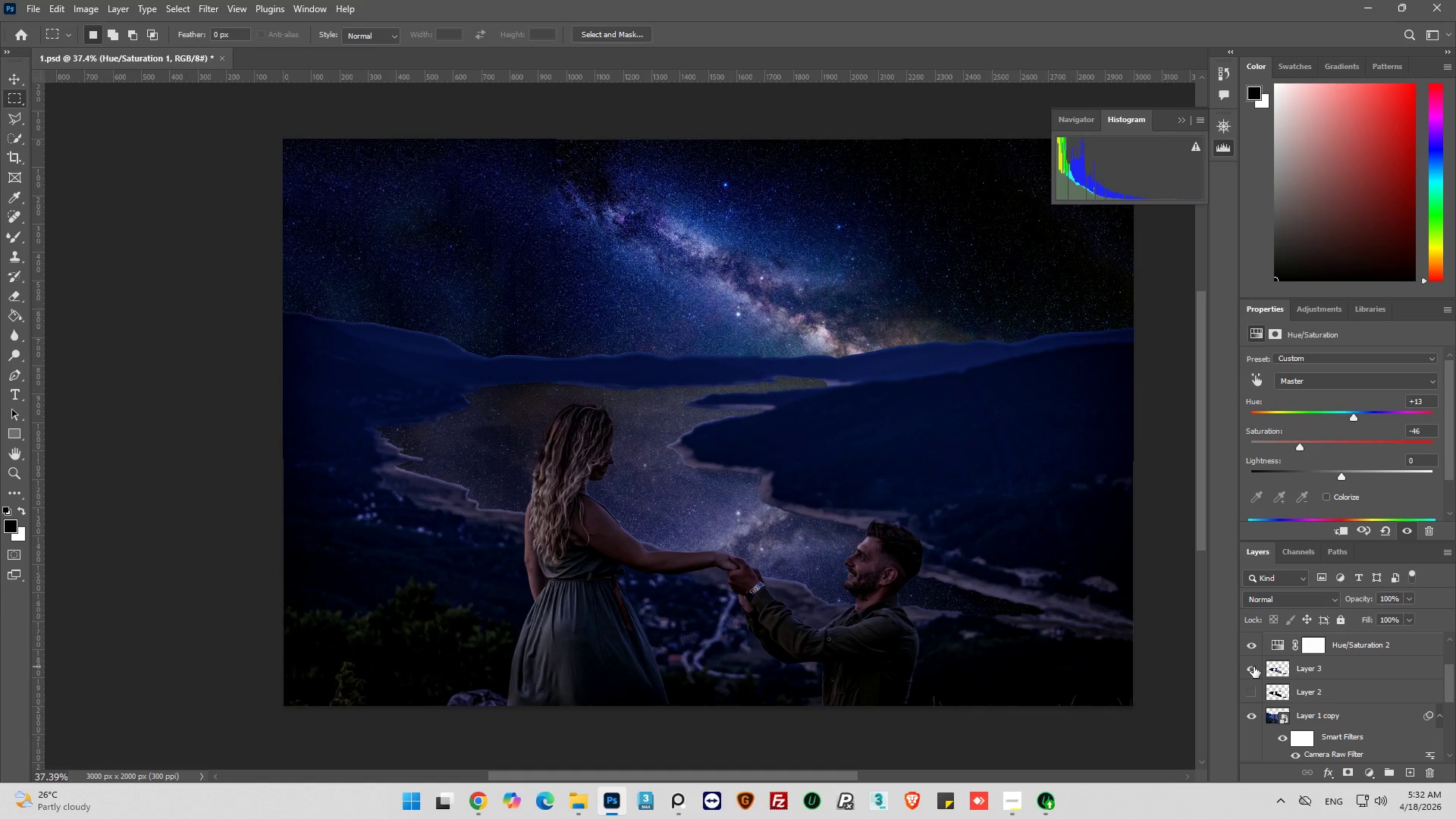 
left_click([1276, 670])
 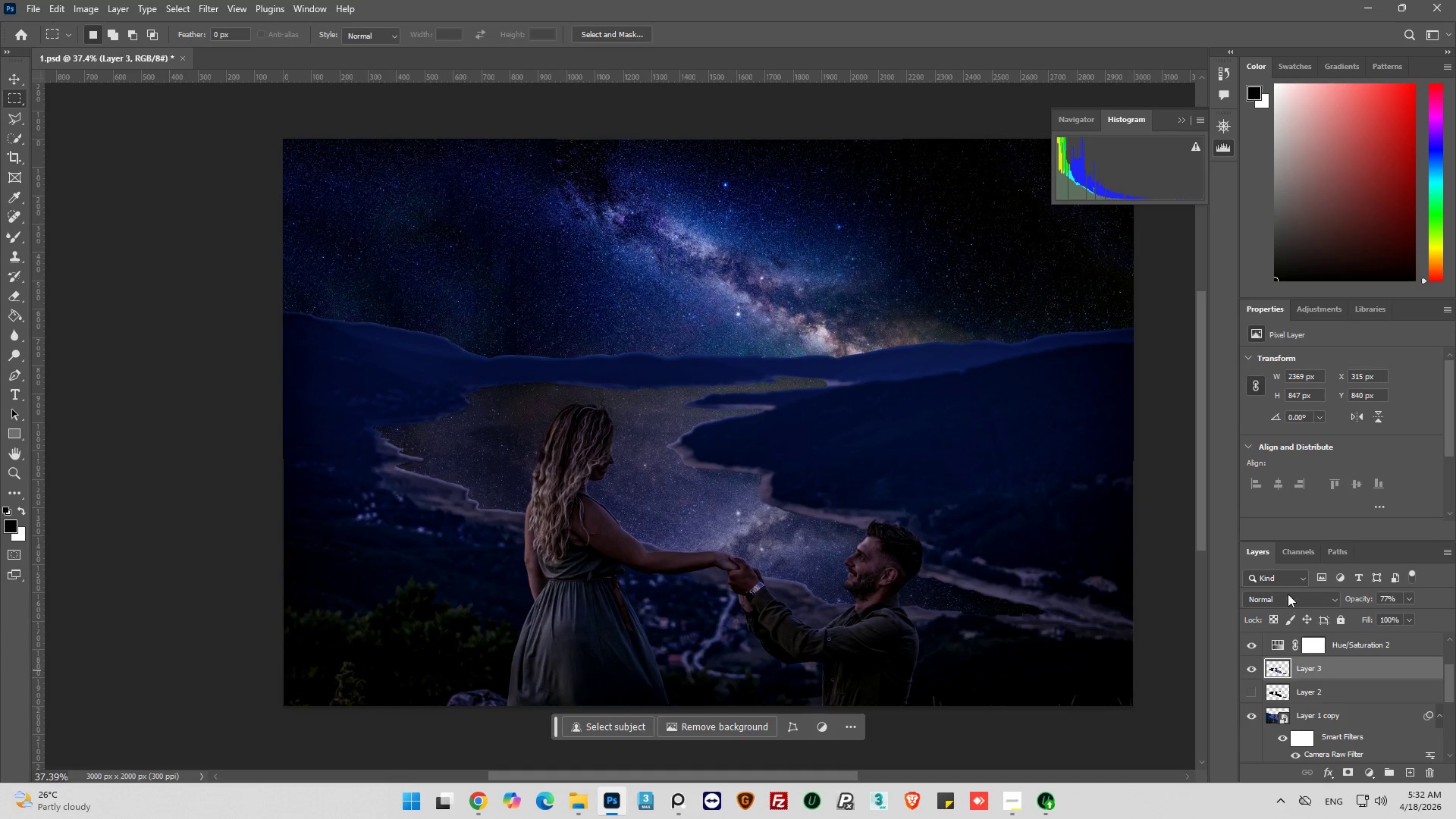 
left_click([1288, 594])
 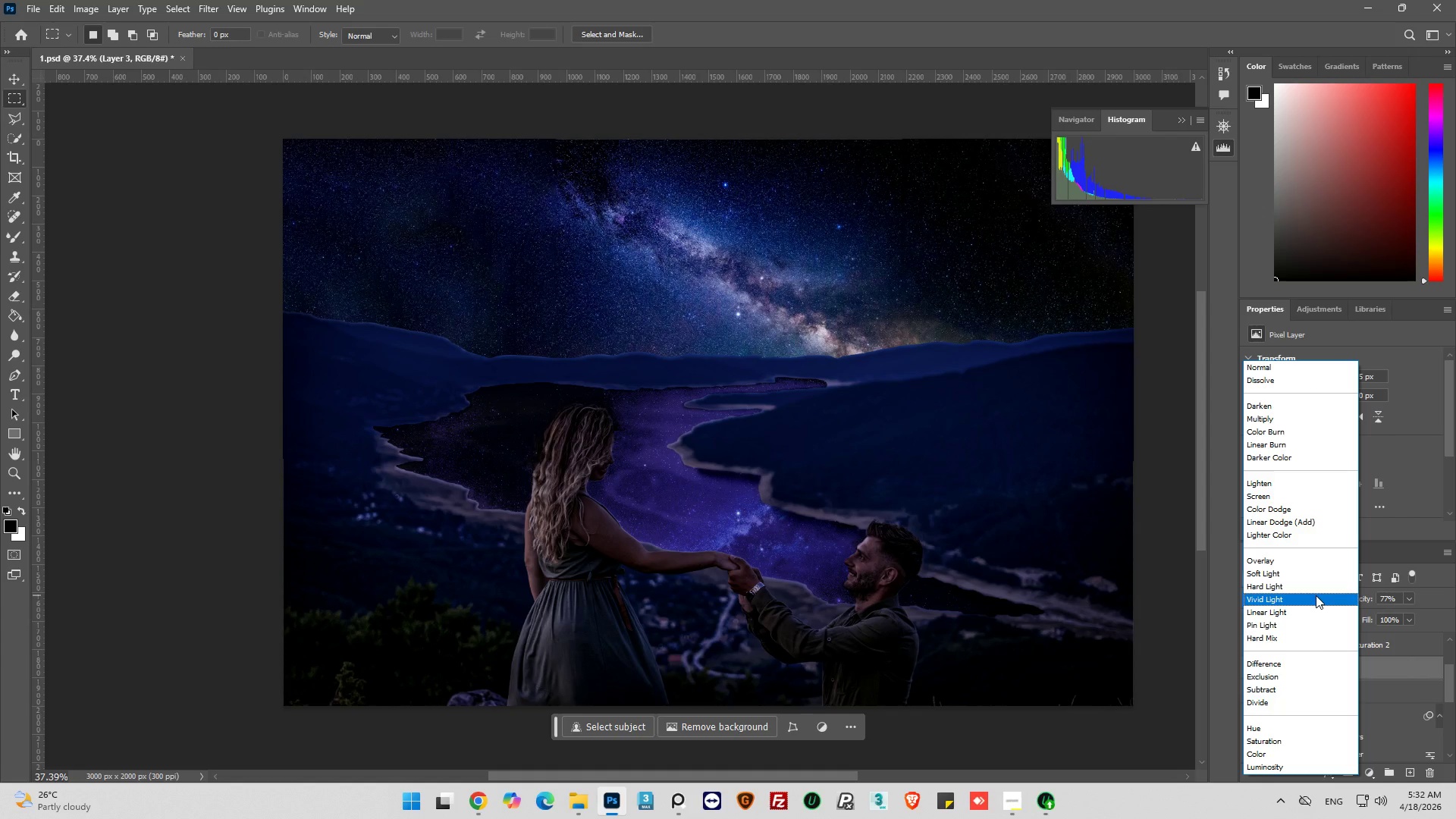 
wait(47.31)
 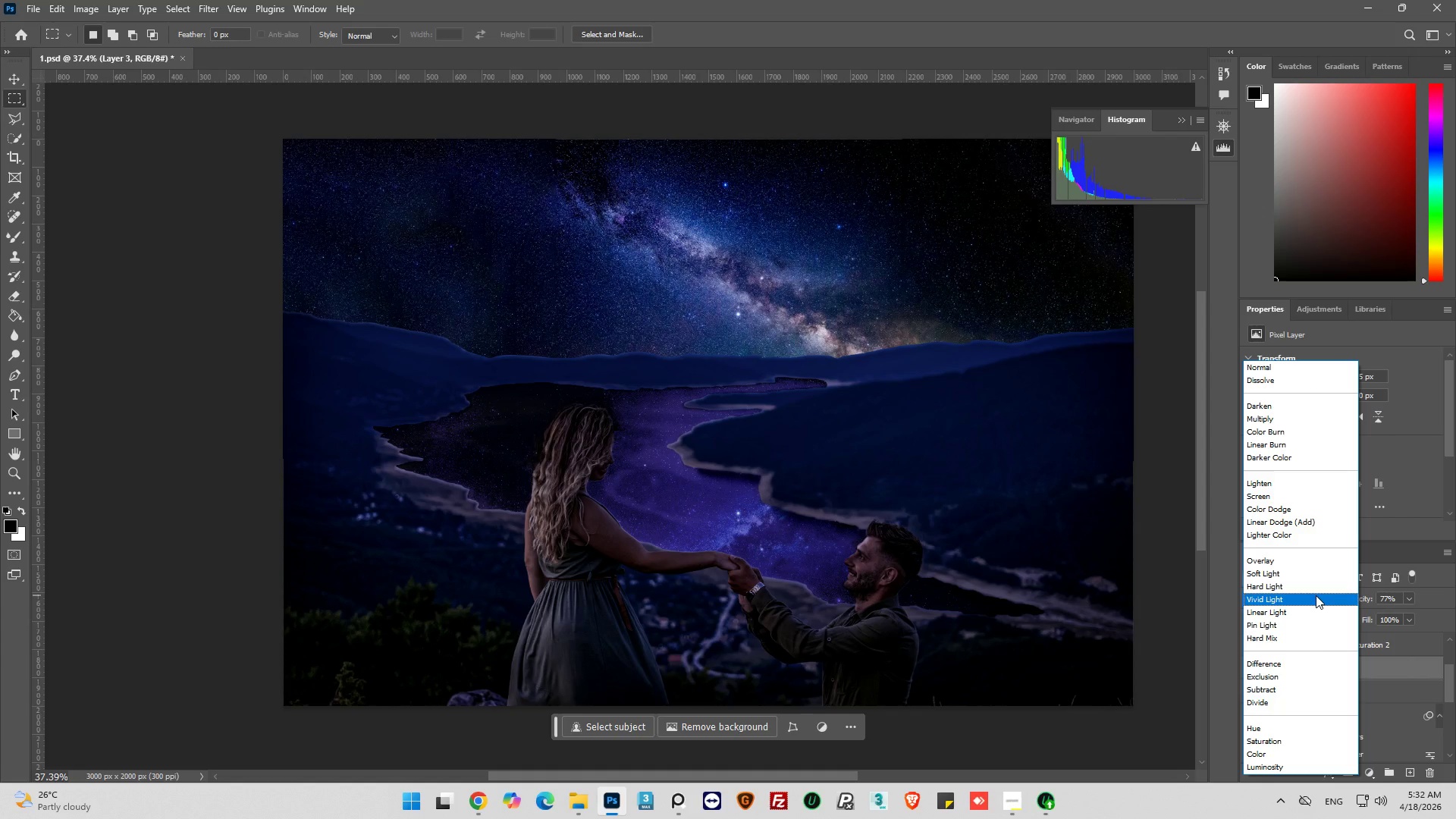 
scroll: coordinate [1310, 629], scroll_direction: down, amount: 2.0
 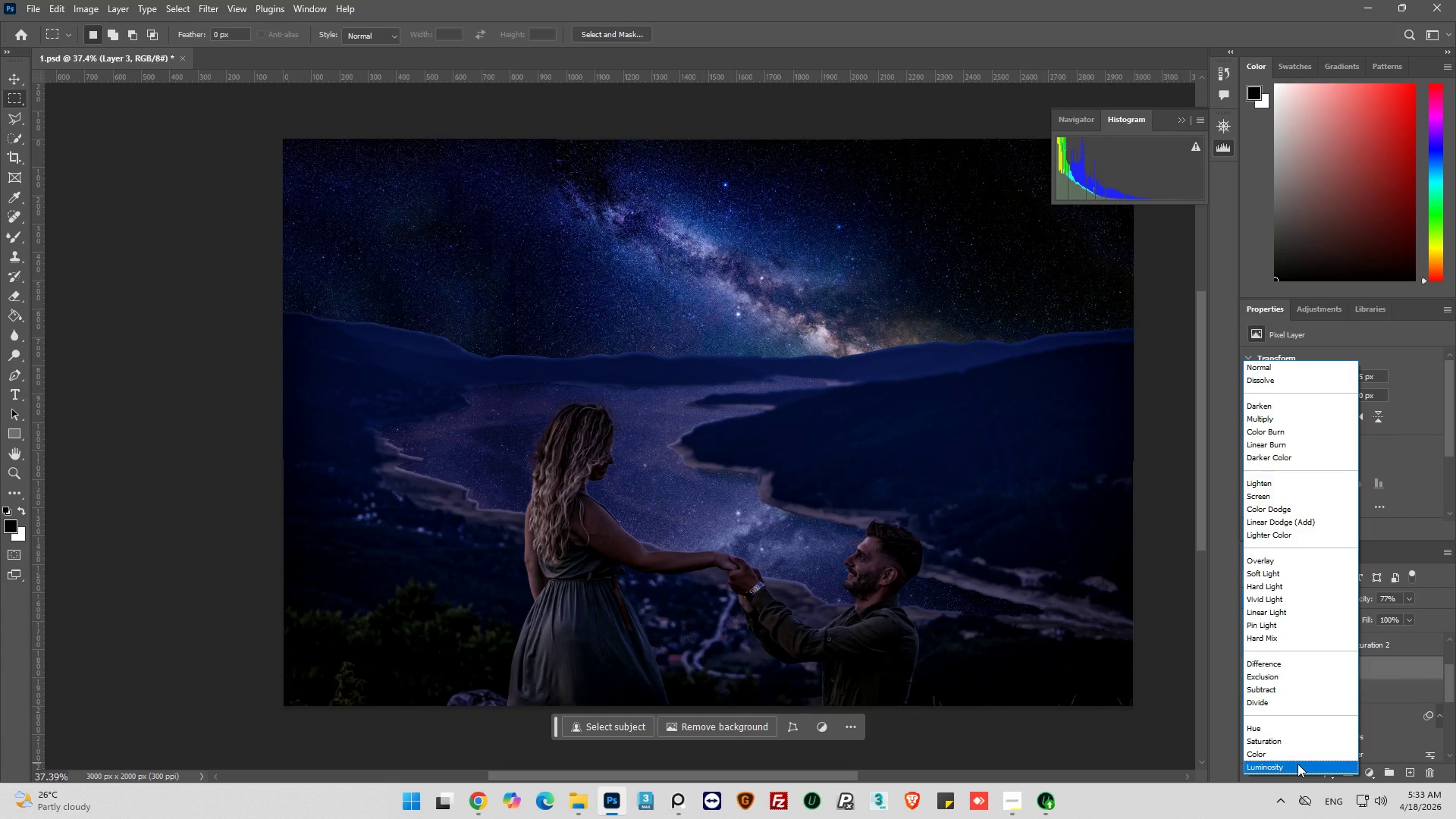 
wait(20.3)
 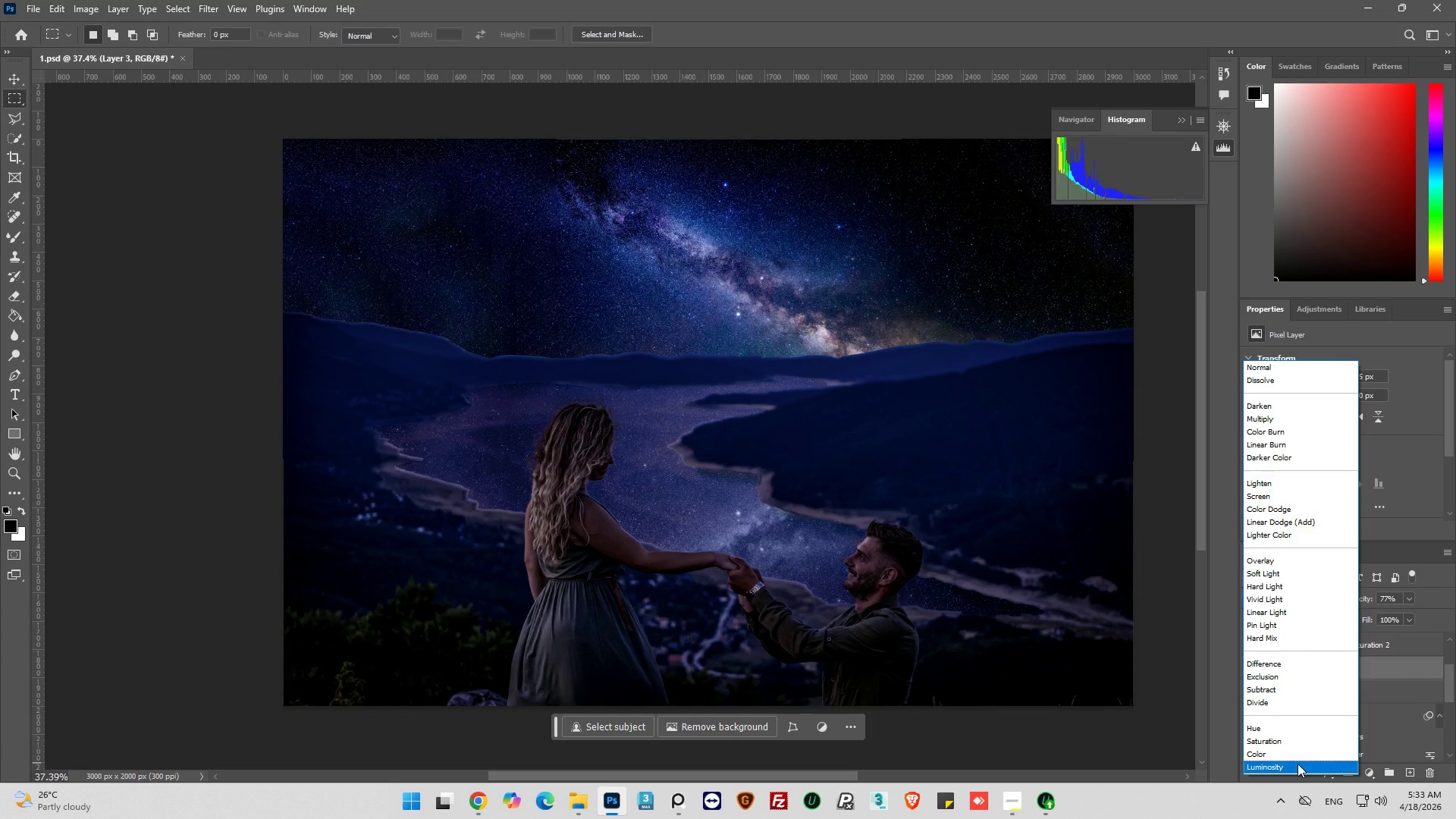 
left_click([1299, 765])
 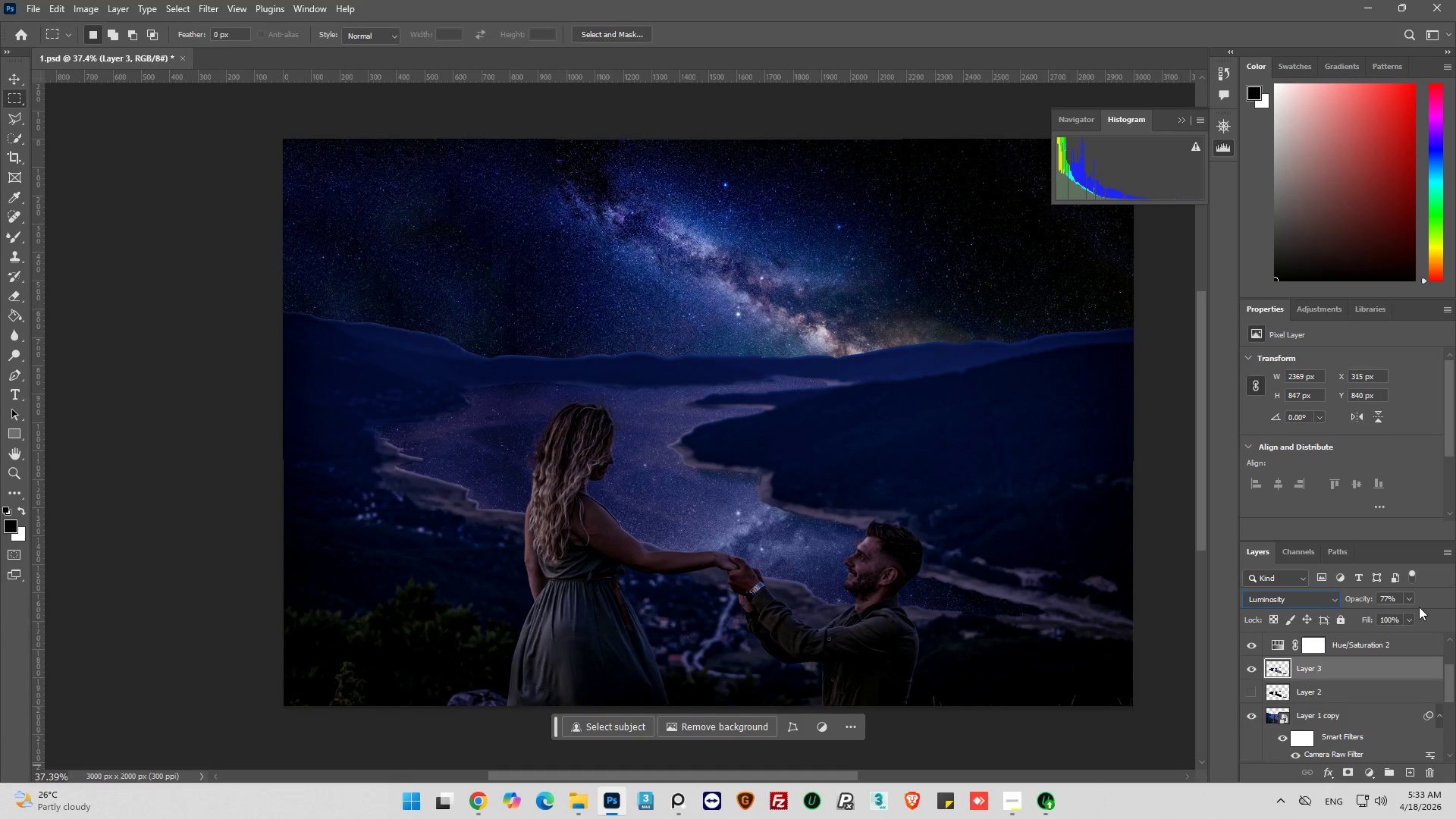 
left_click([1409, 598])
 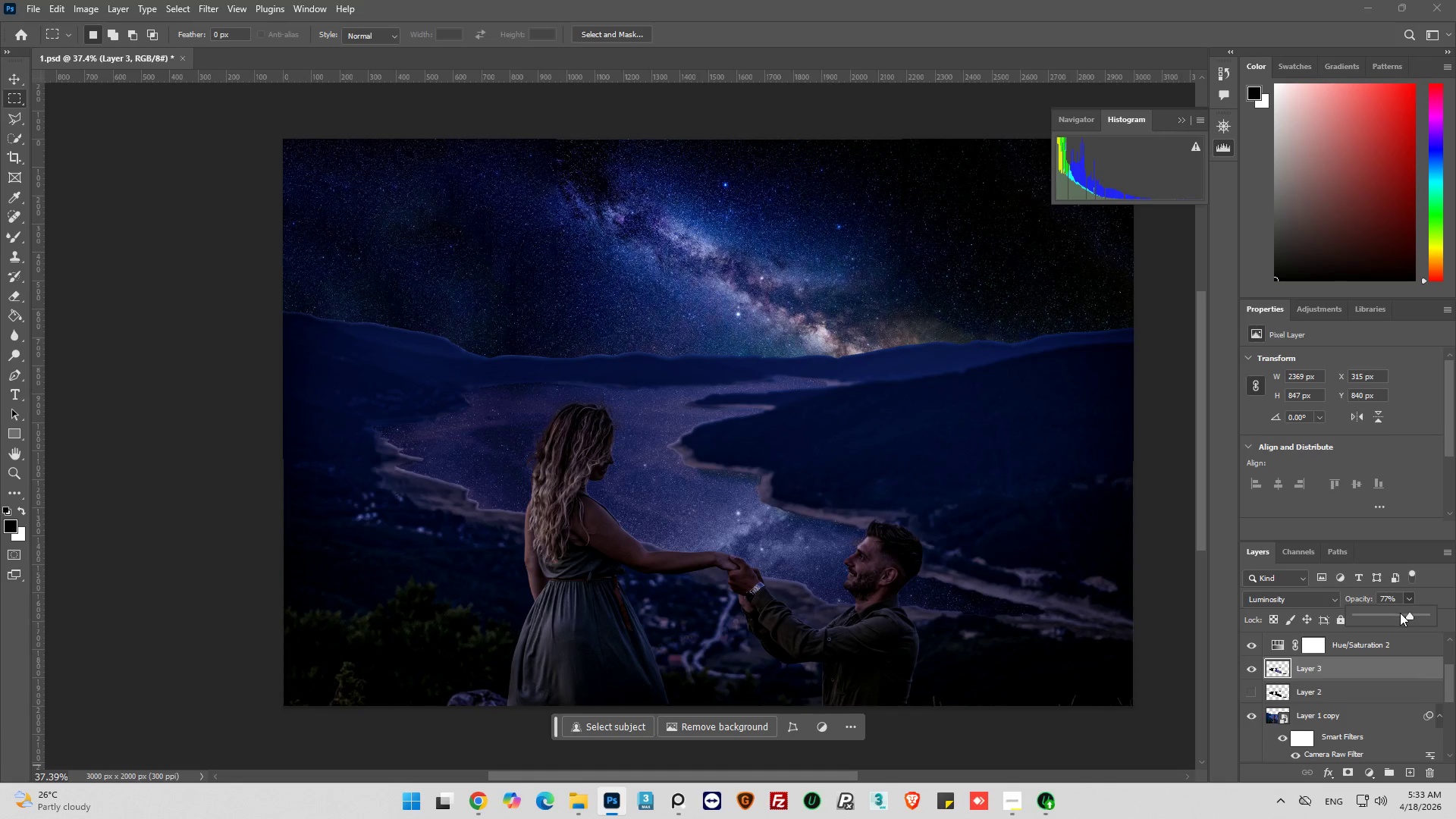 
left_click_drag(start_coordinate=[1400, 613], to_coordinate=[1390, 617])
 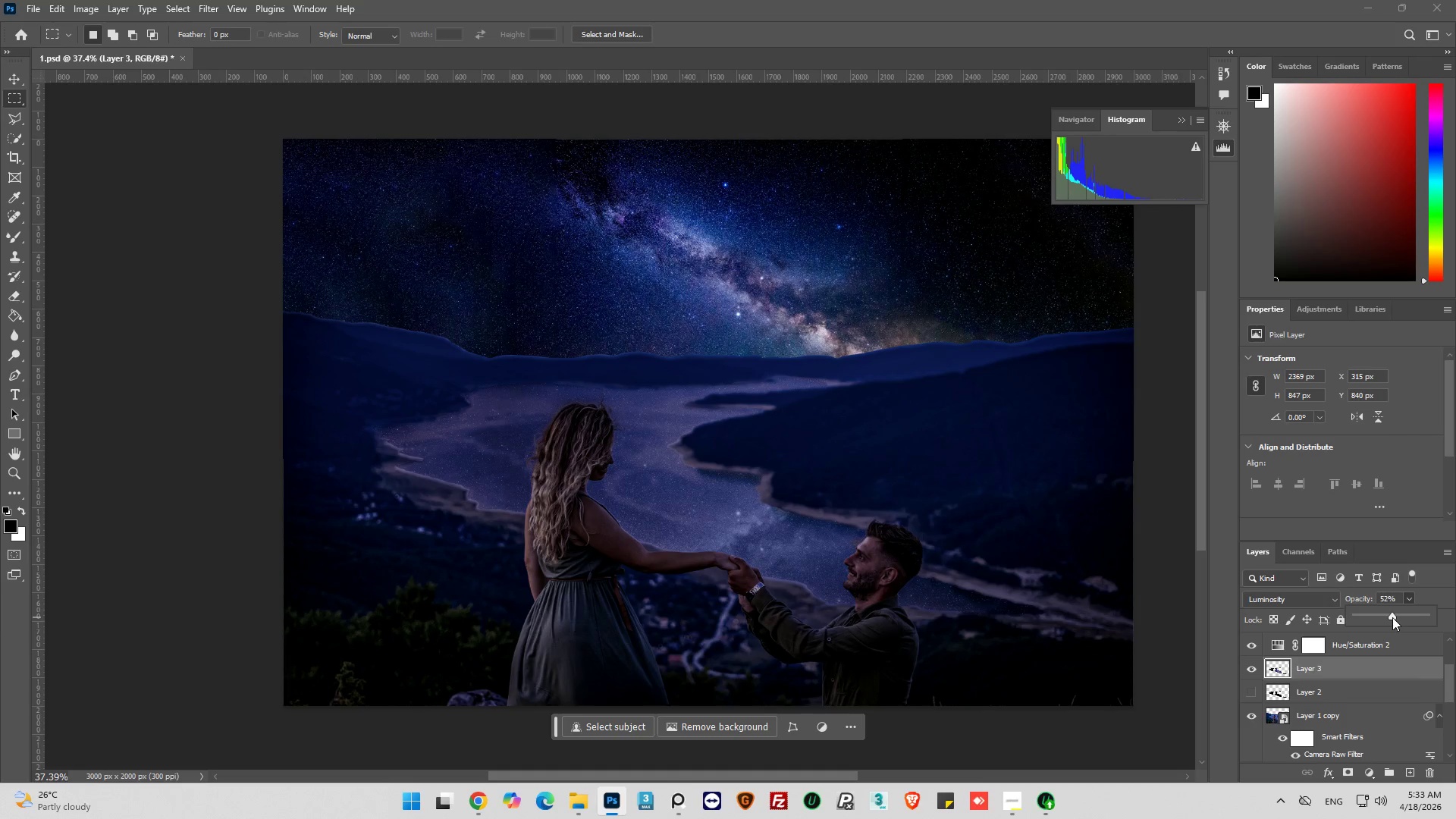 
left_click_drag(start_coordinate=[1394, 617], to_coordinate=[1398, 617])
 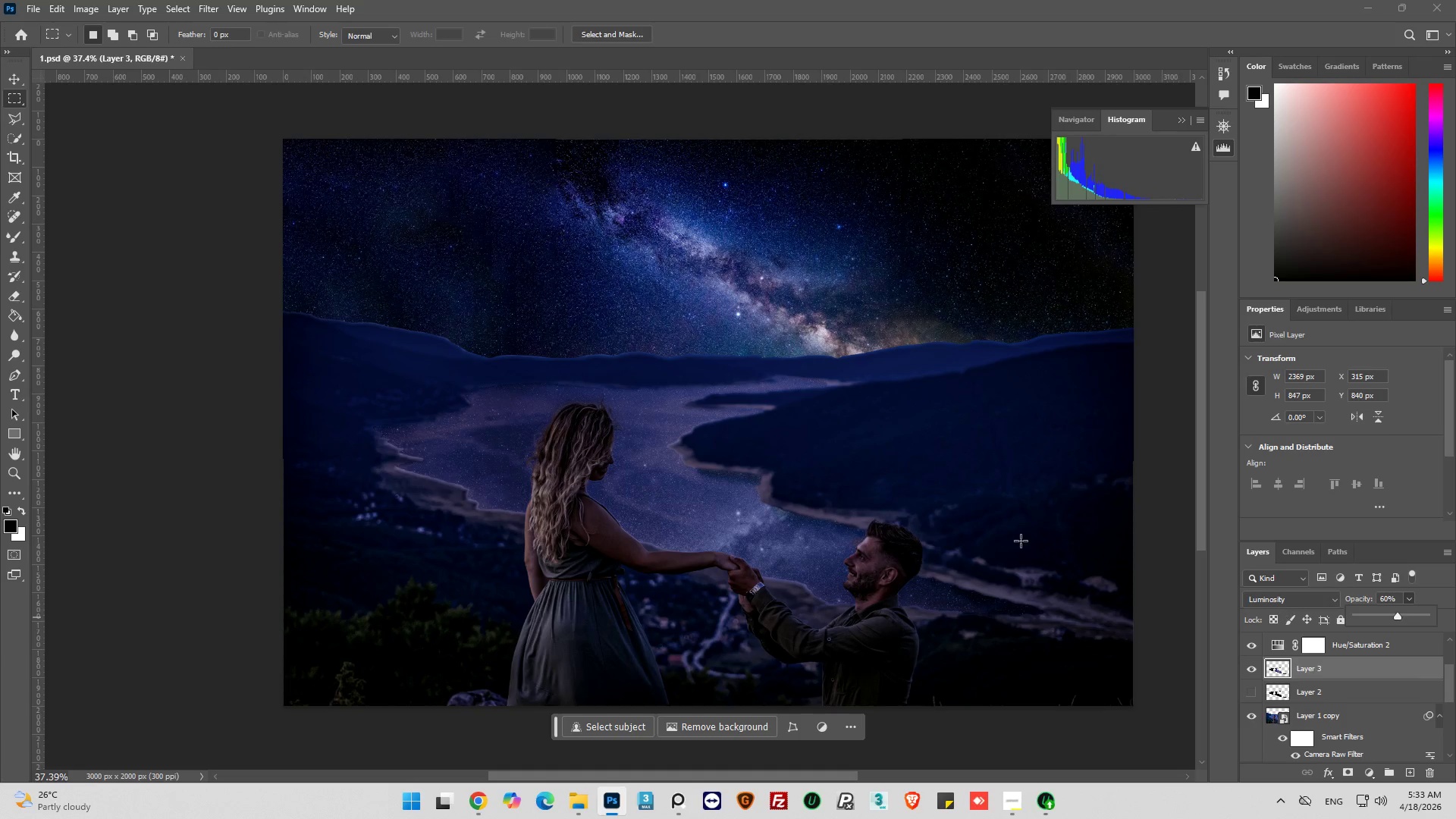 
hold_key(key=AltLeft, duration=0.5)
scroll: coordinate [748, 420], scroll_direction: down, amount: 7.0
 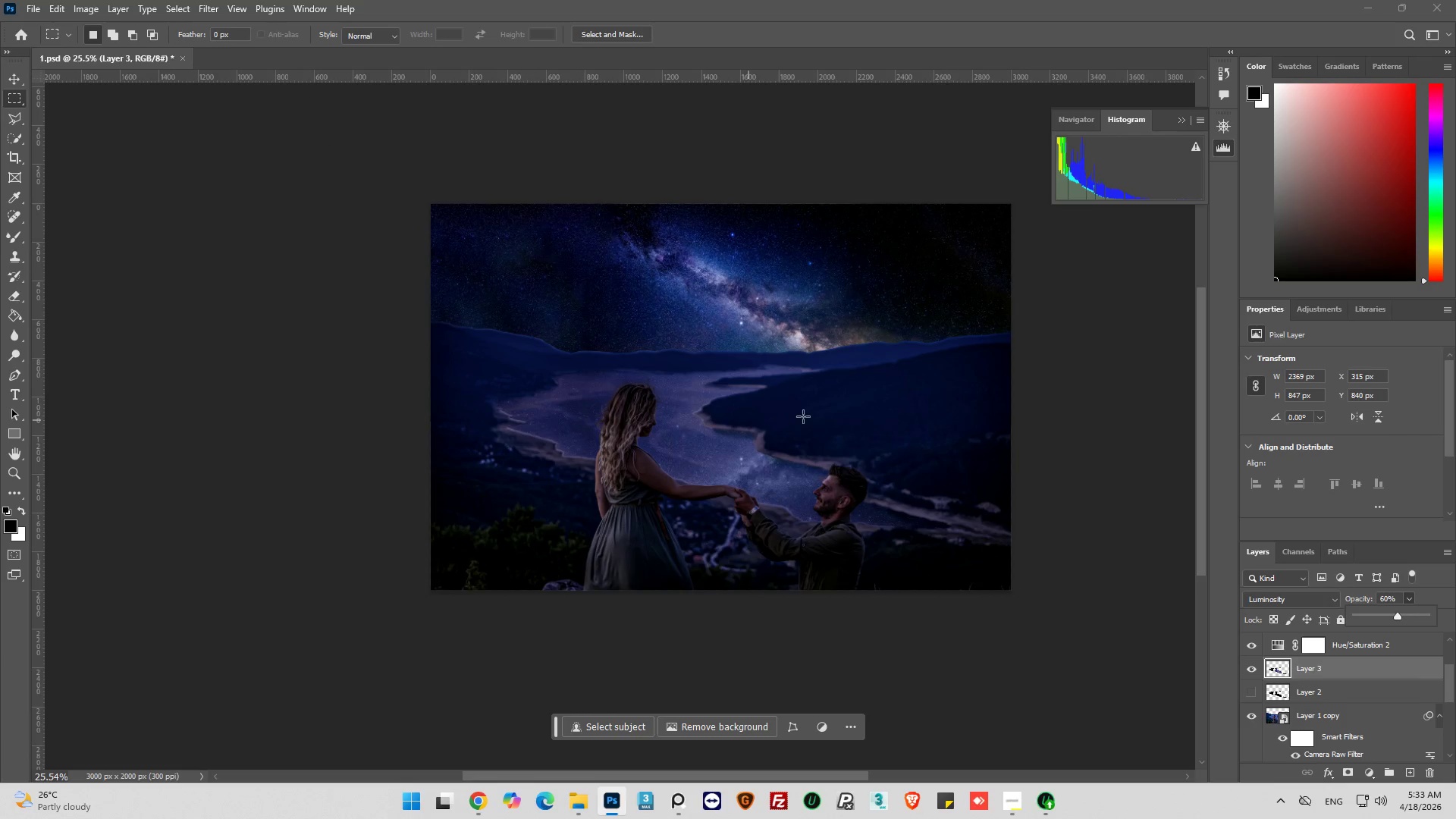 
wait(6.2)
 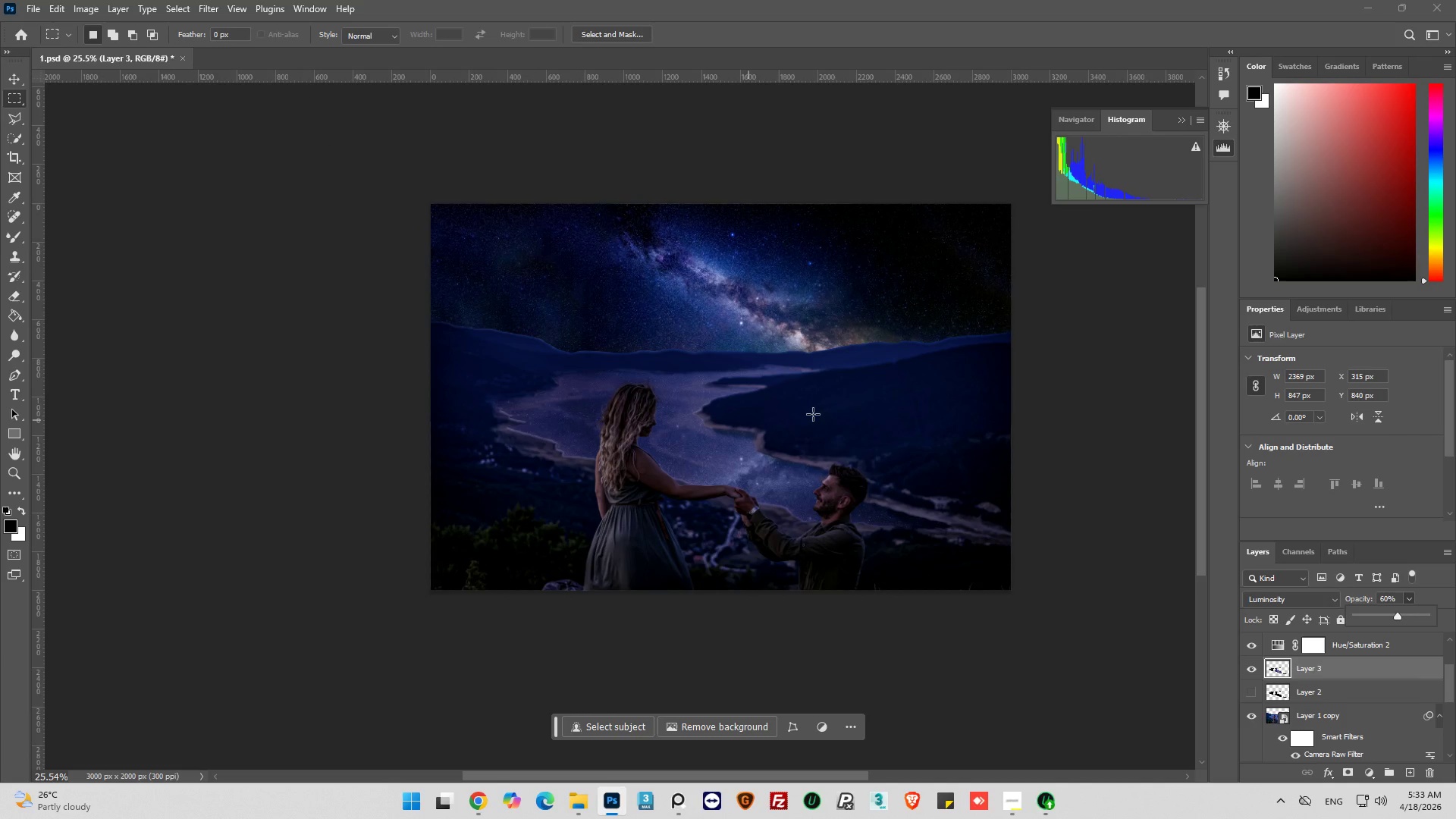 
hold_key(key=AltLeft, duration=0.38)
scroll: coordinate [1303, 695], scroll_direction: up, amount: 10.0
 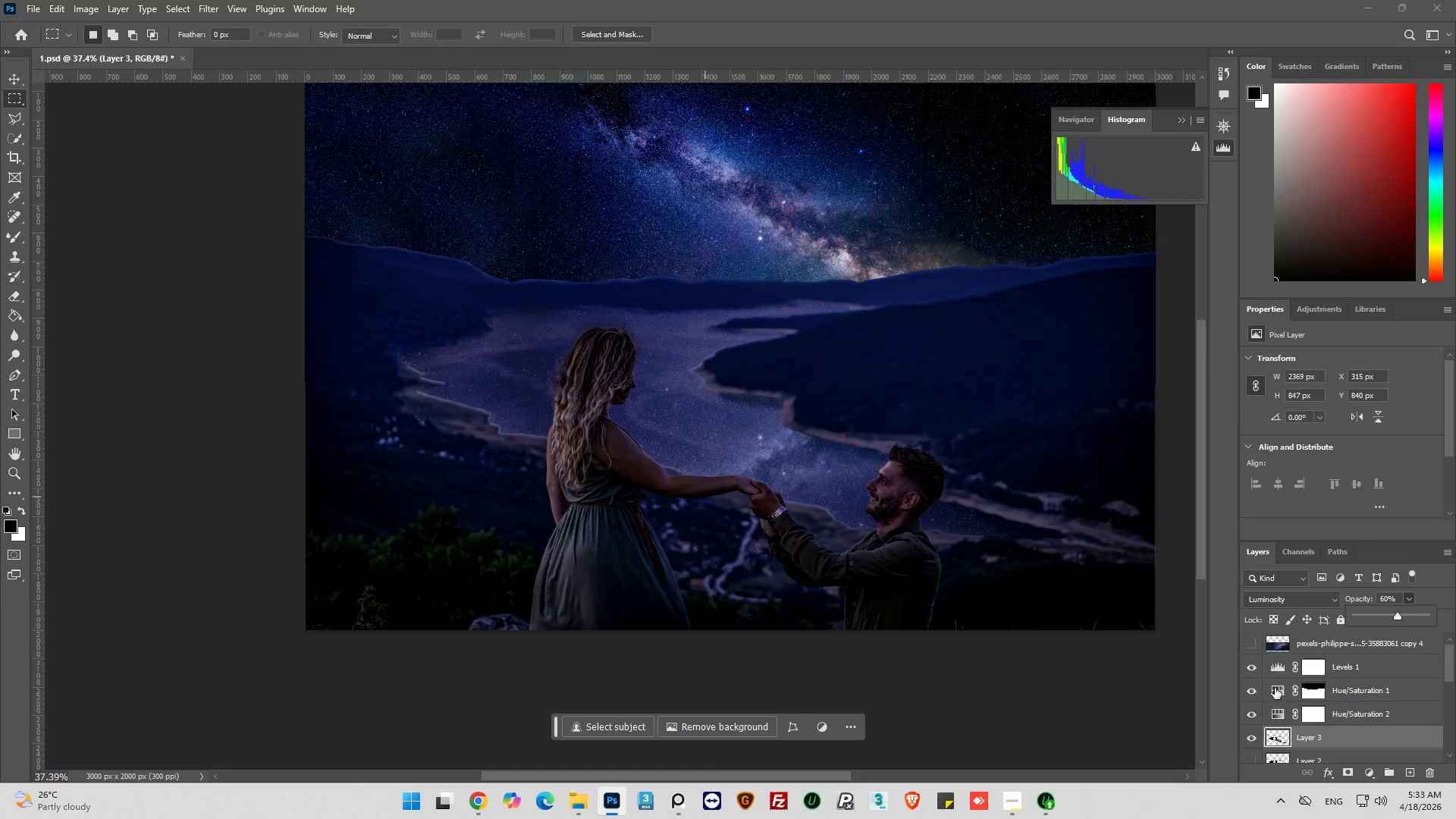 
scroll: coordinate [1272, 679], scroll_direction: down, amount: 6.0
 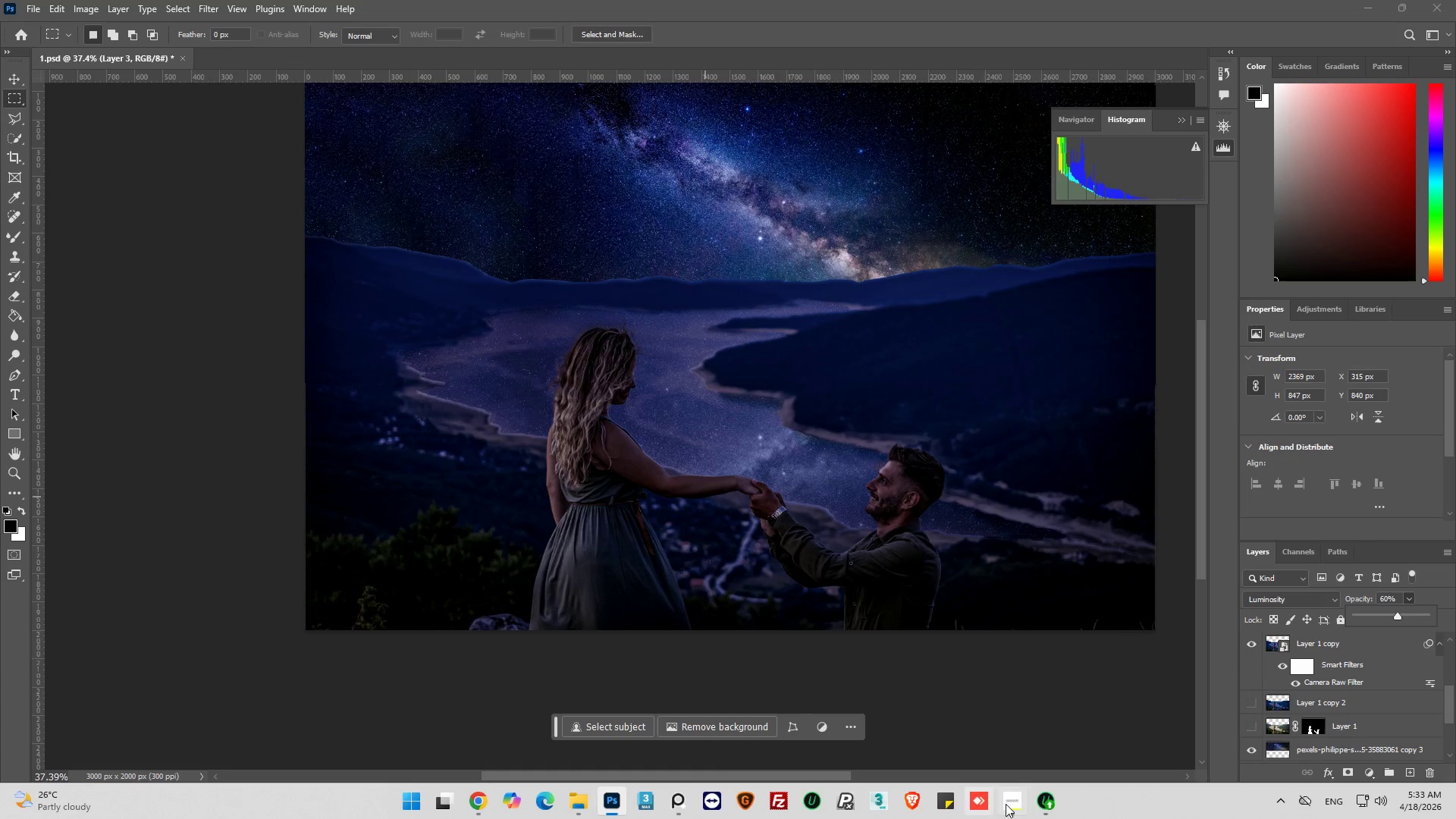 
left_click([1010, 804])